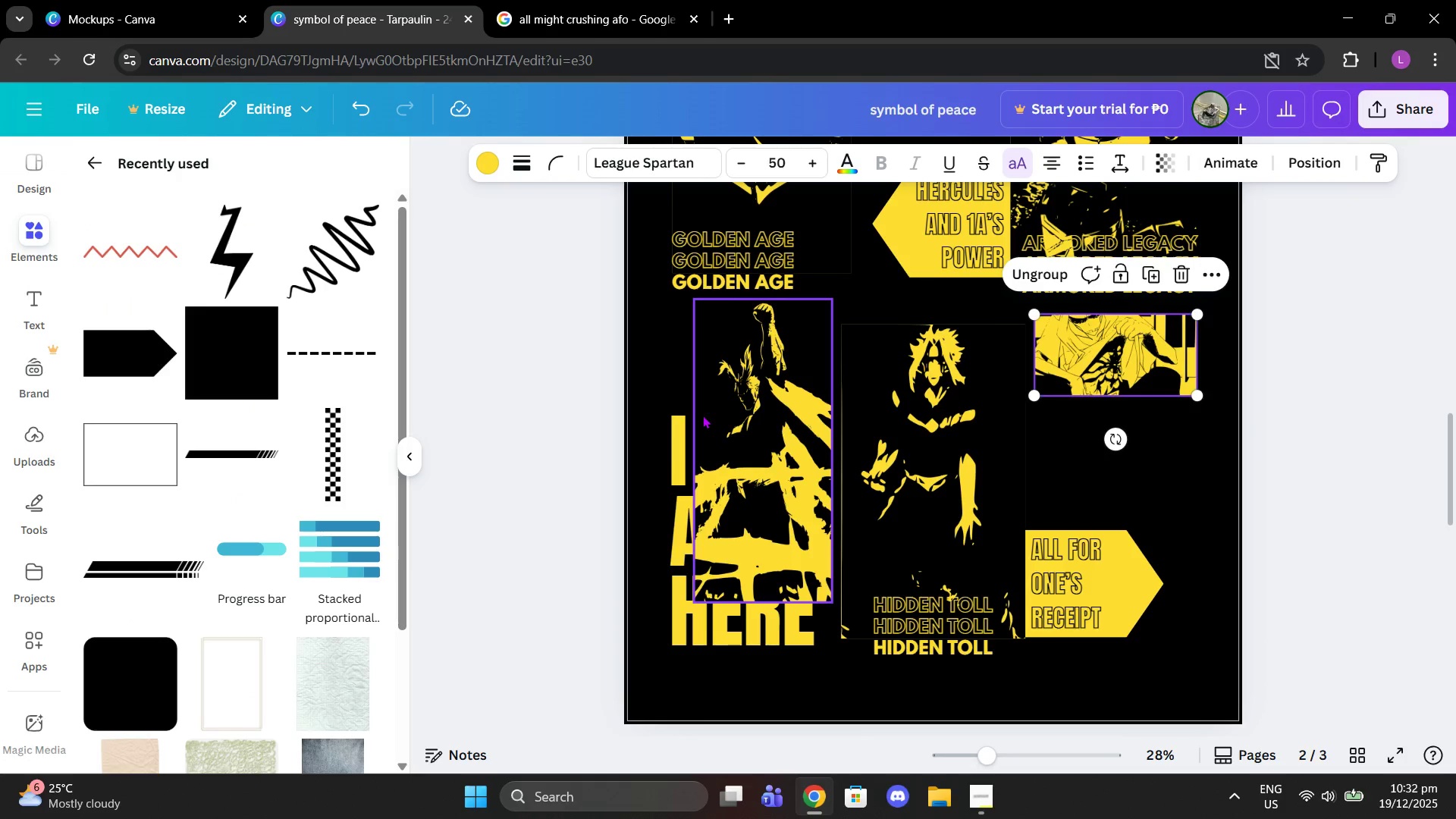 
left_click([702, 415])
 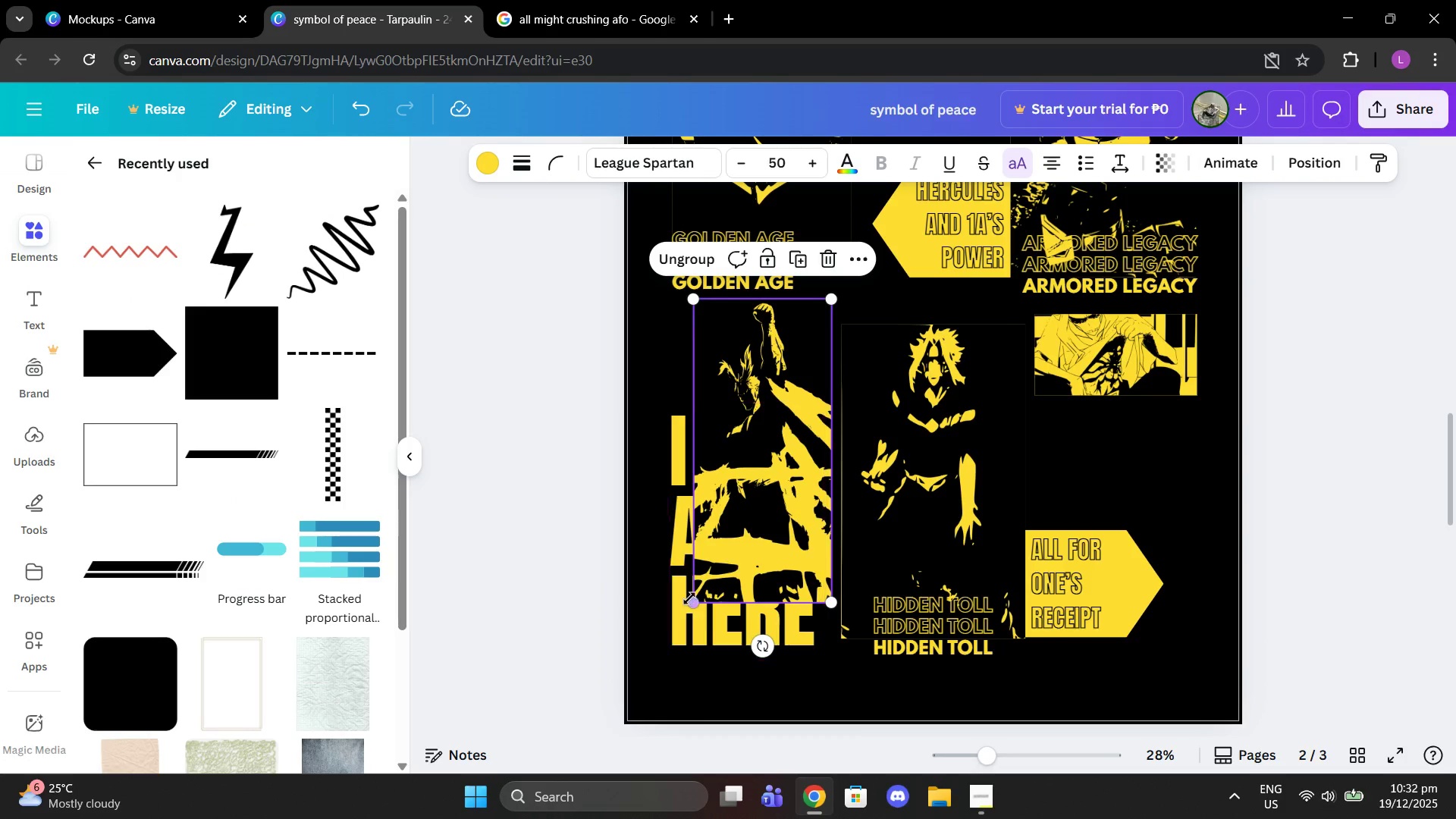 
left_click_drag(start_coordinate=[689, 598], to_coordinate=[705, 574])
 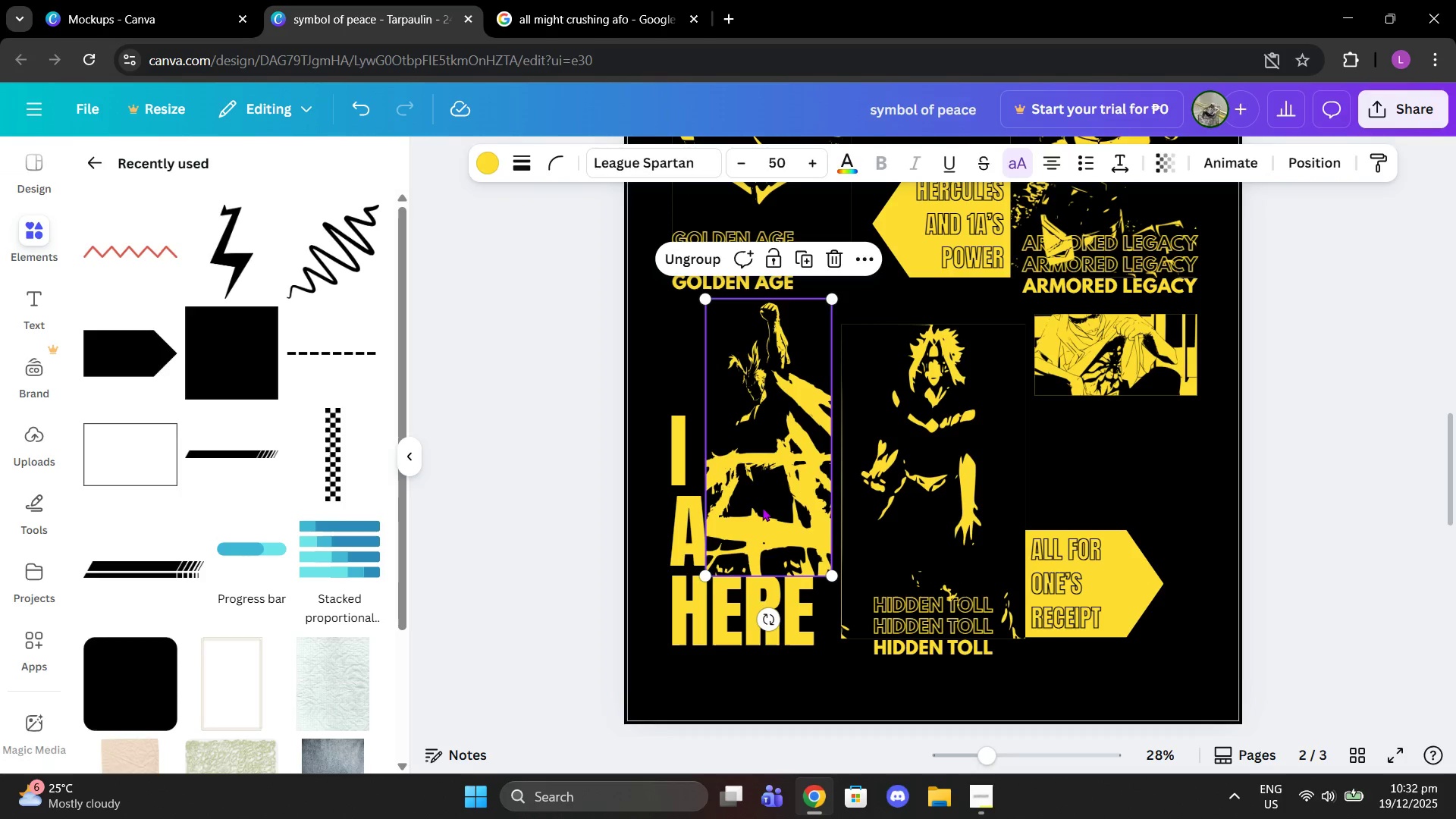 
left_click([762, 507])
 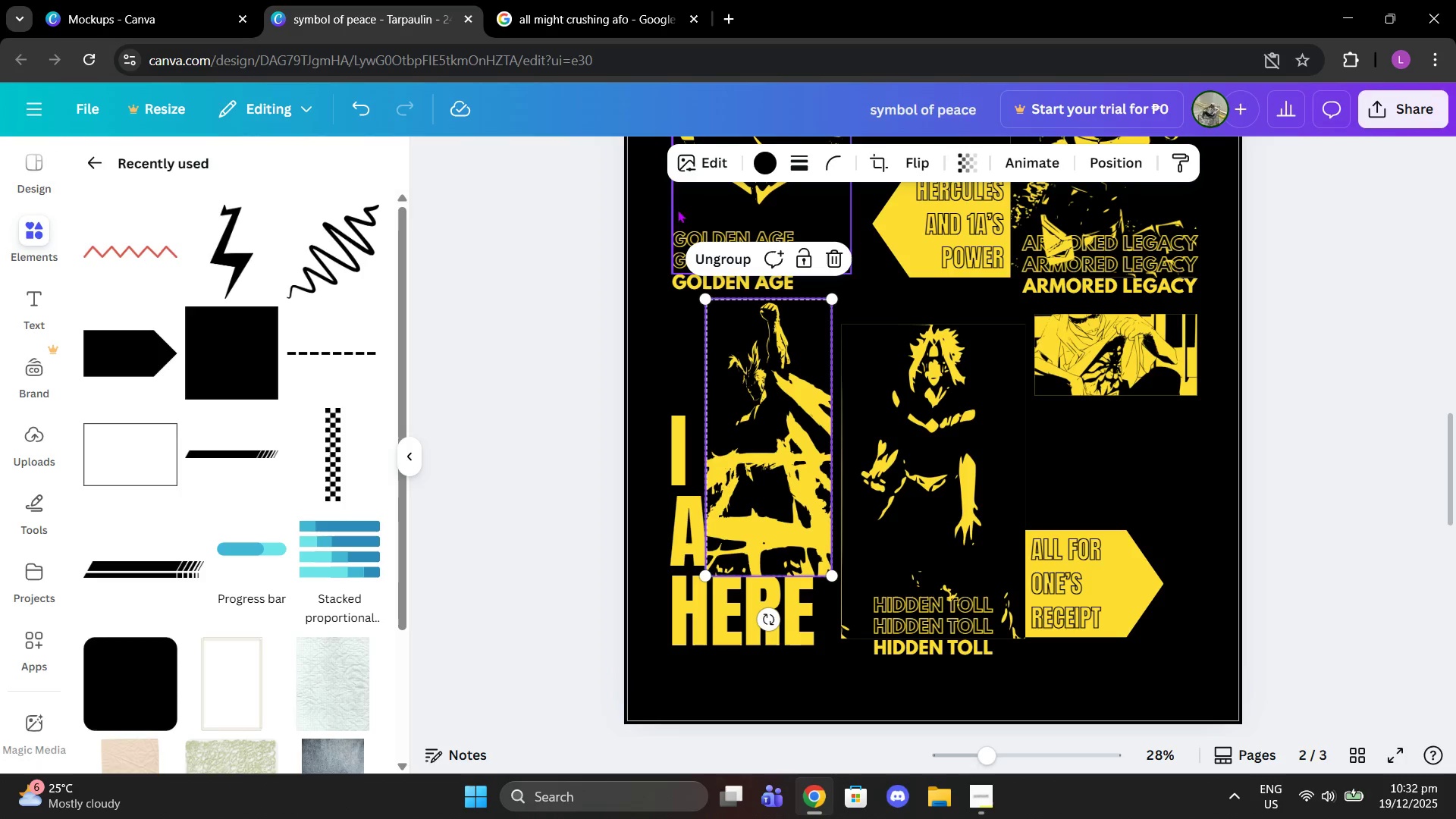 
left_click([427, 290])
 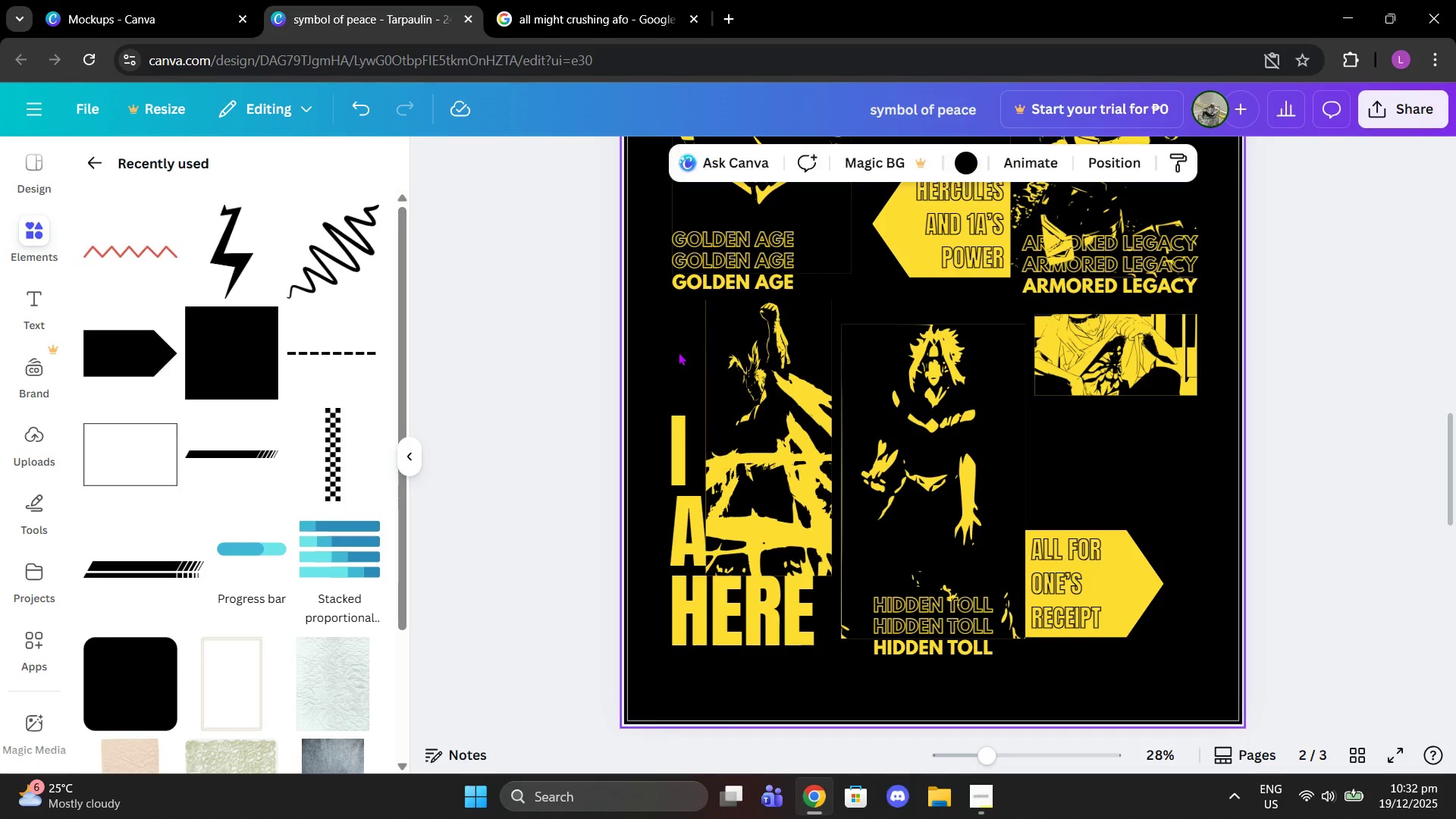 
double_click([741, 352])
 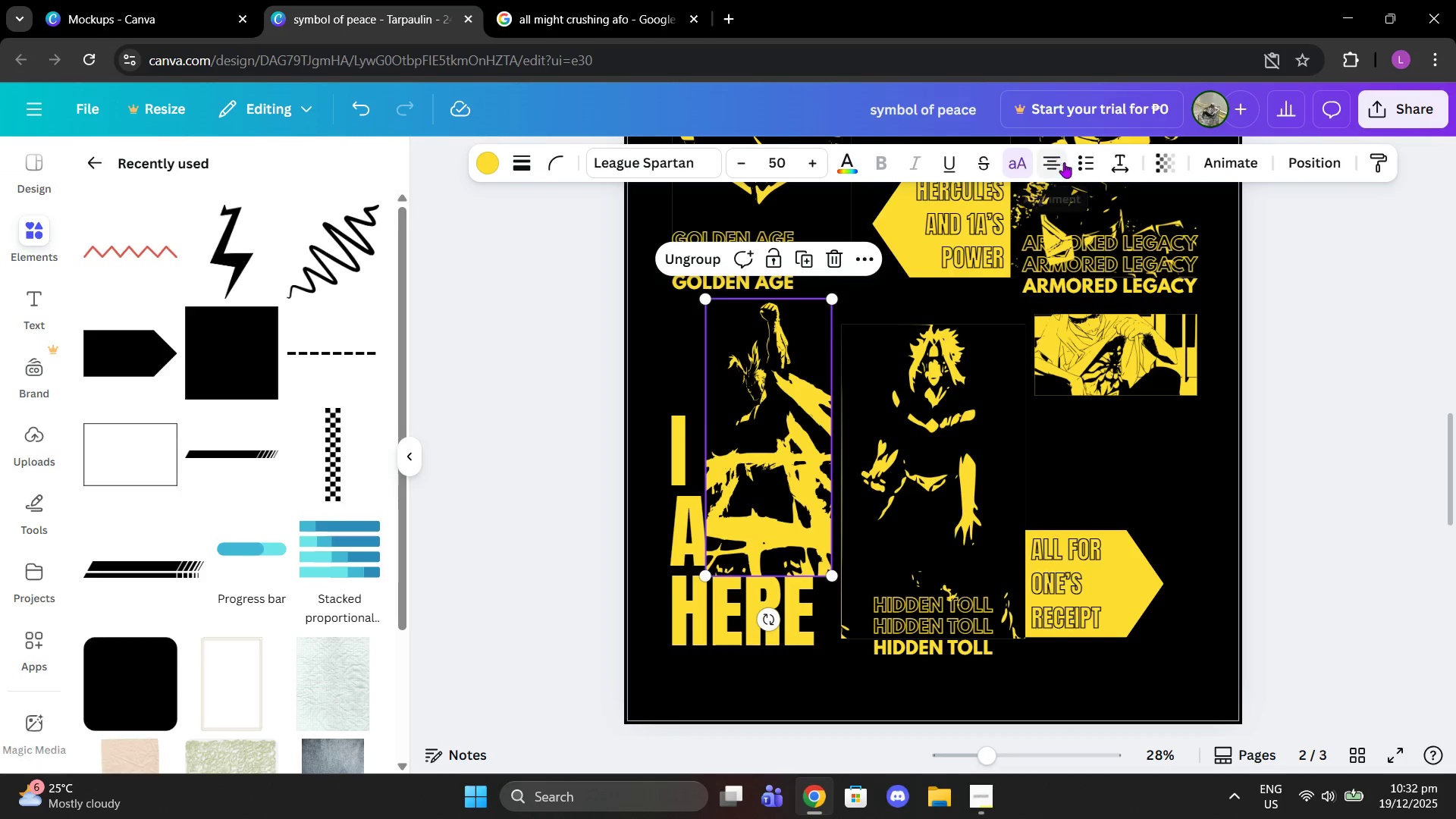 
left_click([679, 262])
 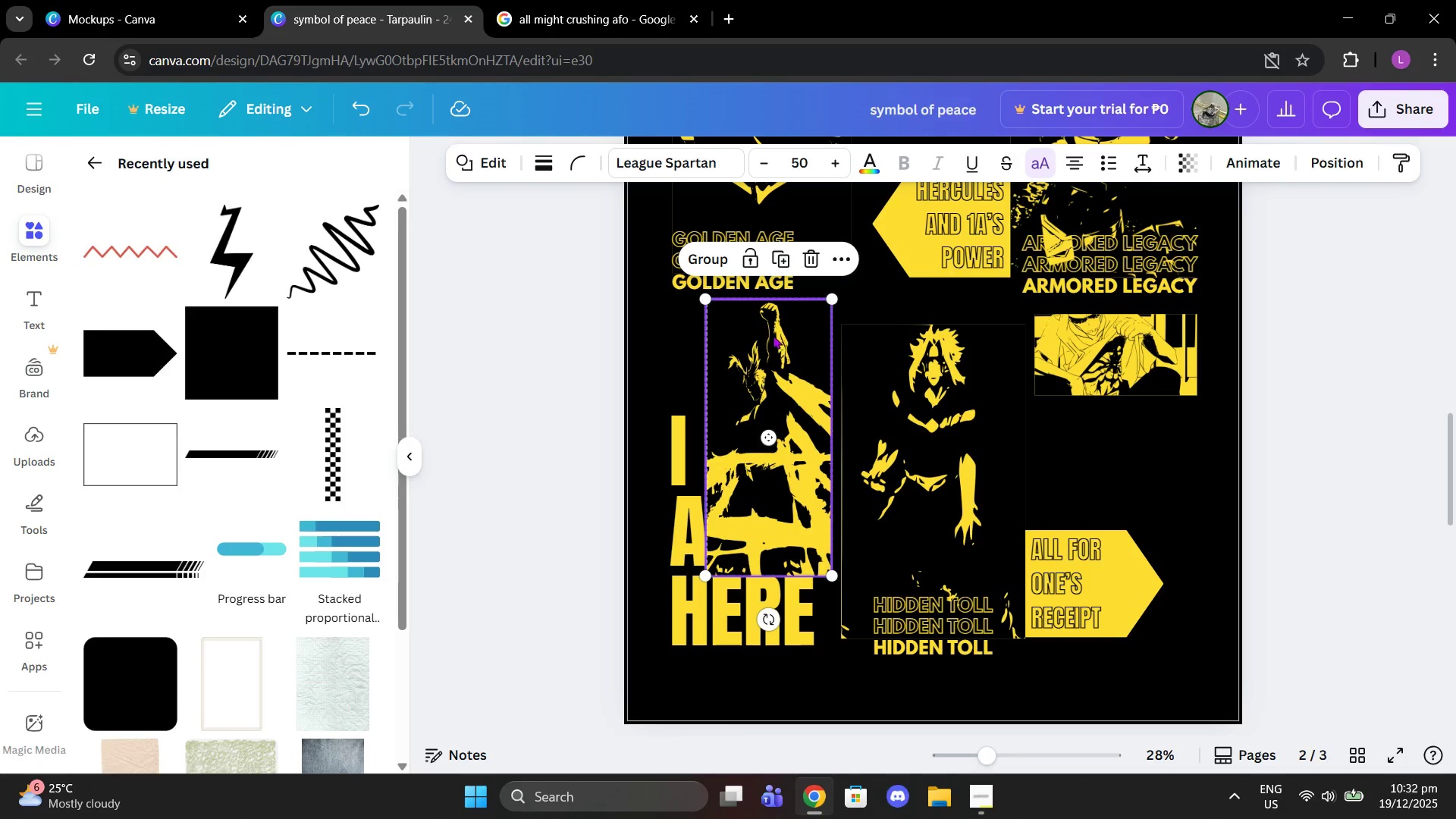 
left_click([528, 303])
 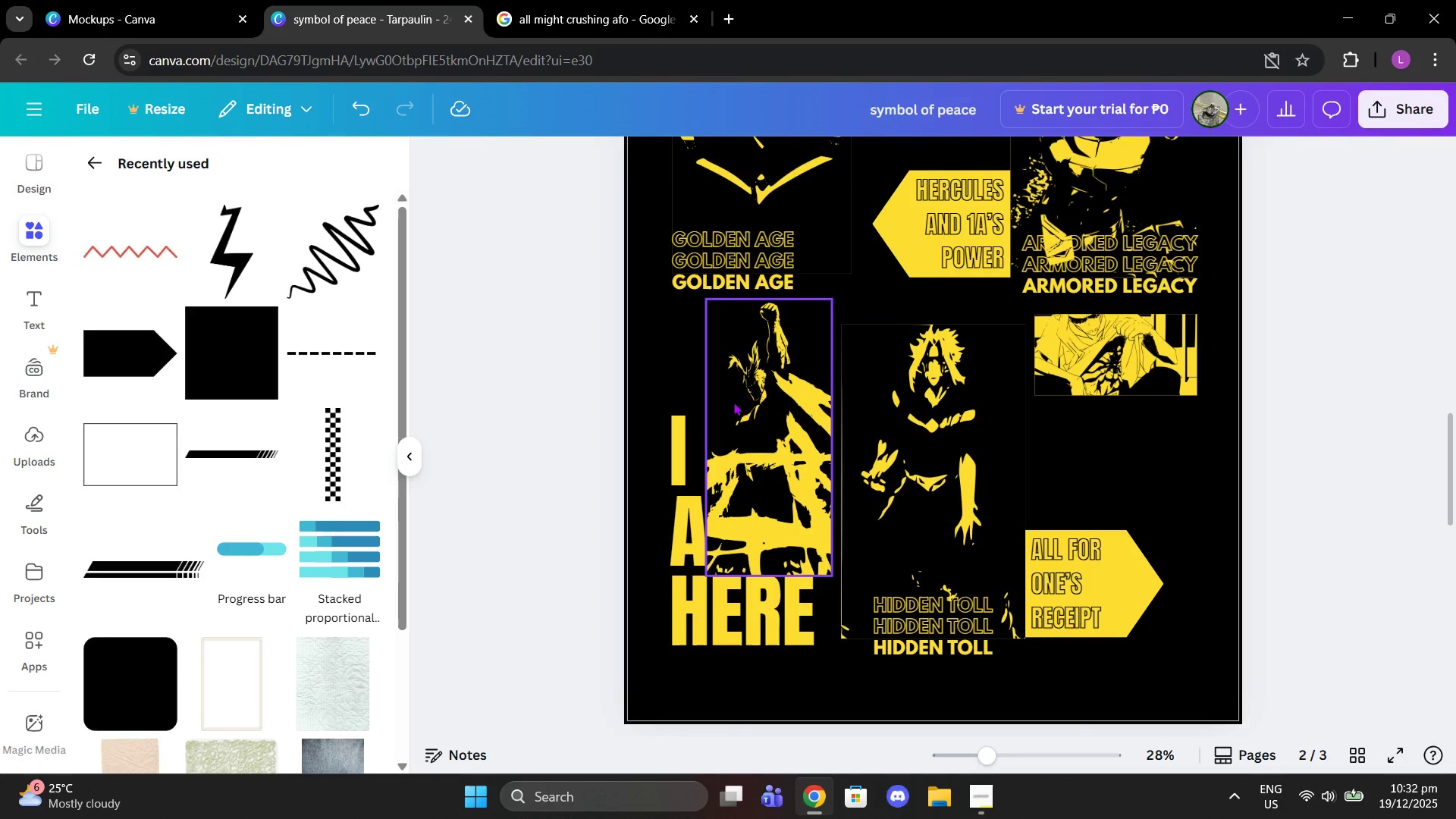 
left_click([733, 402])
 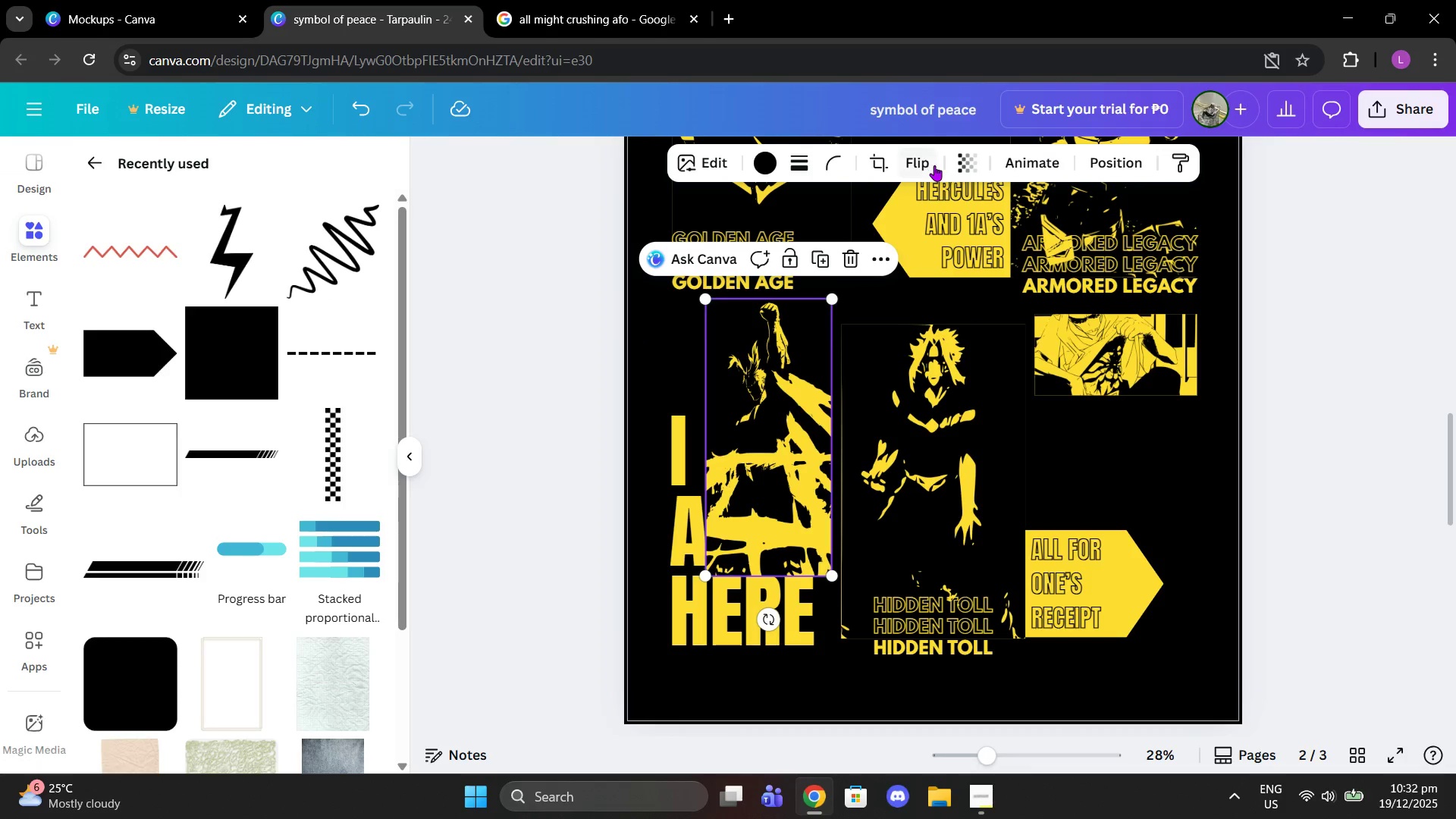 
left_click([886, 158])
 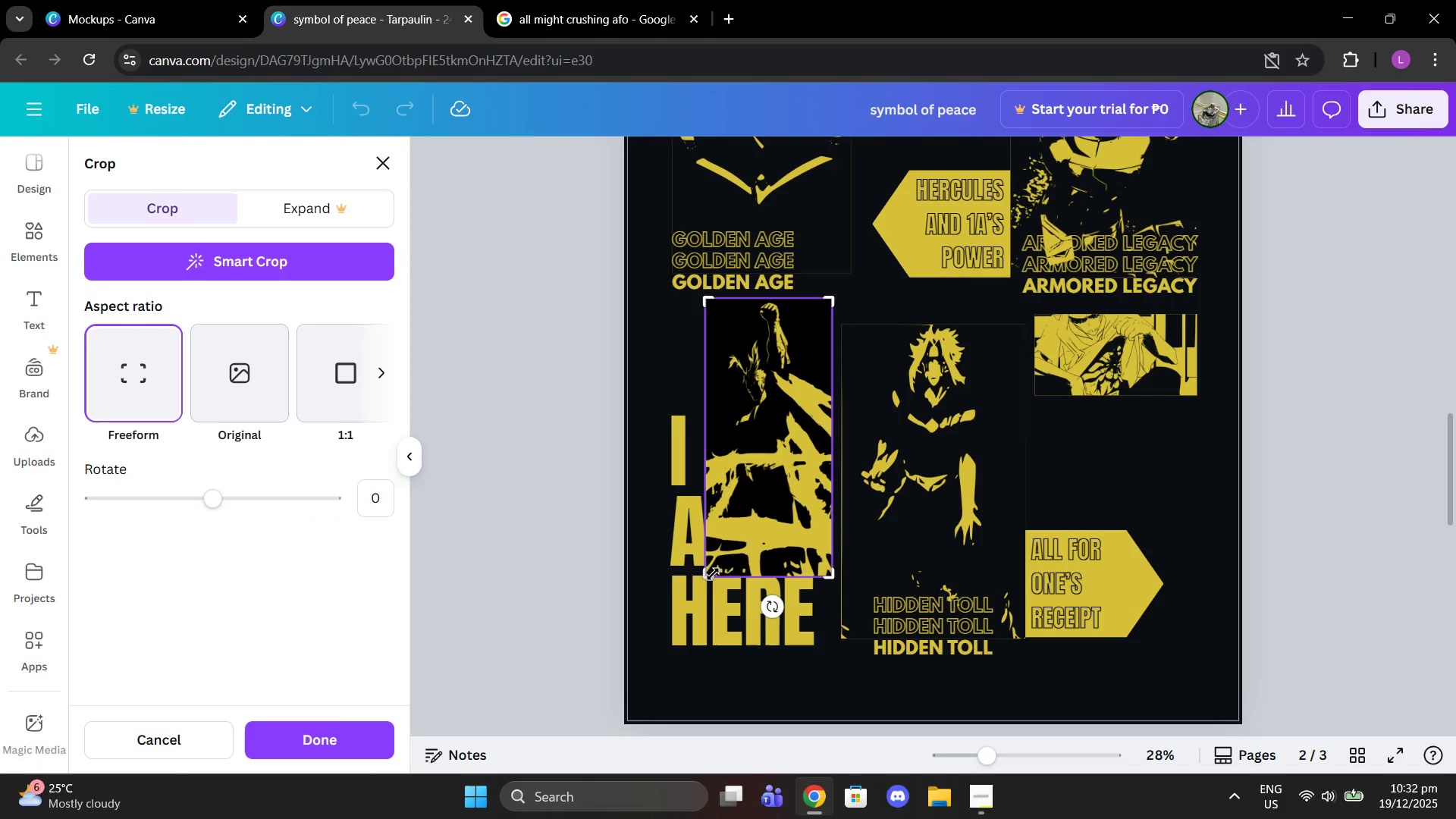 
left_click_drag(start_coordinate=[705, 577], to_coordinate=[700, 490])
 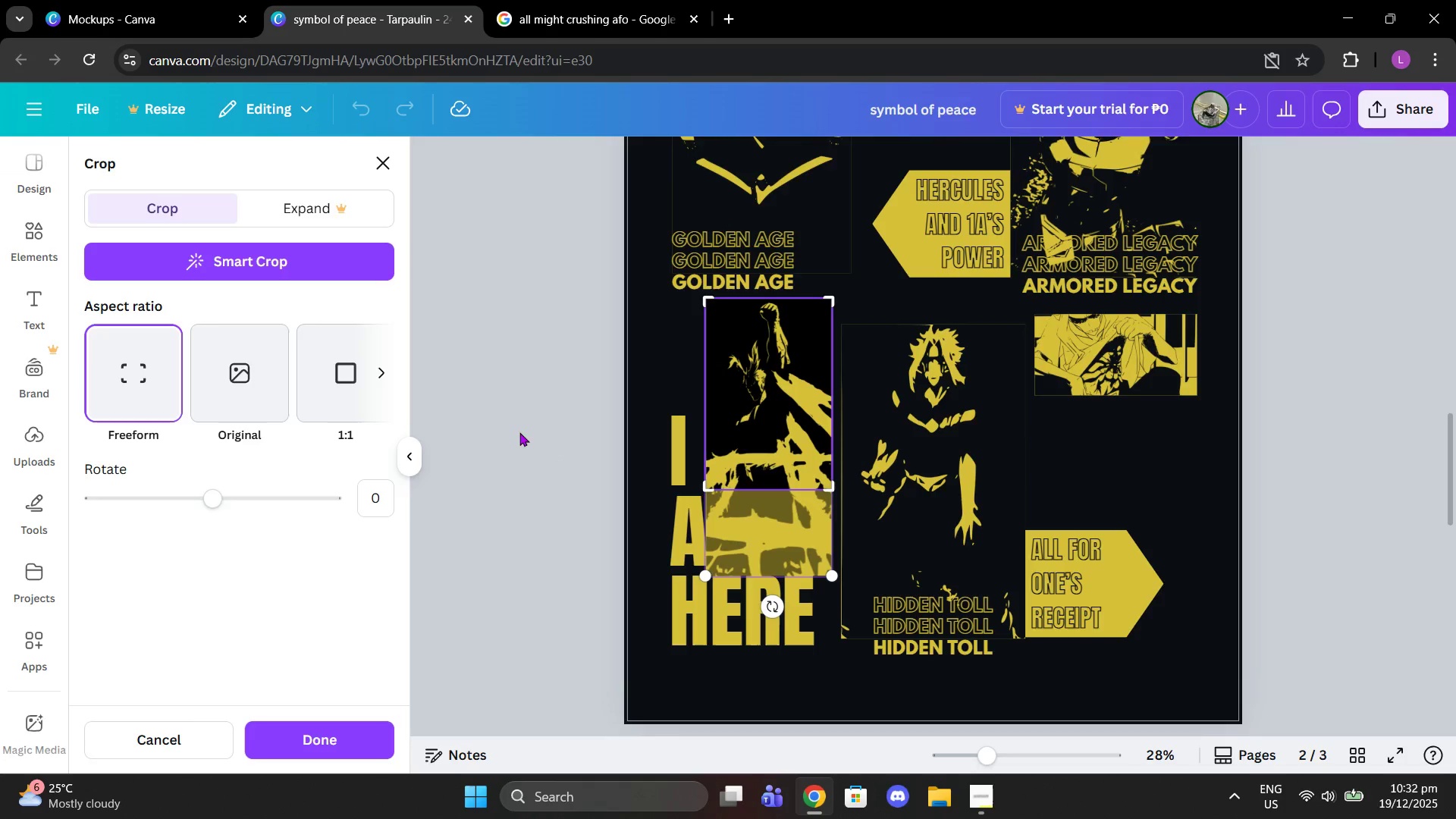 
left_click([516, 431])
 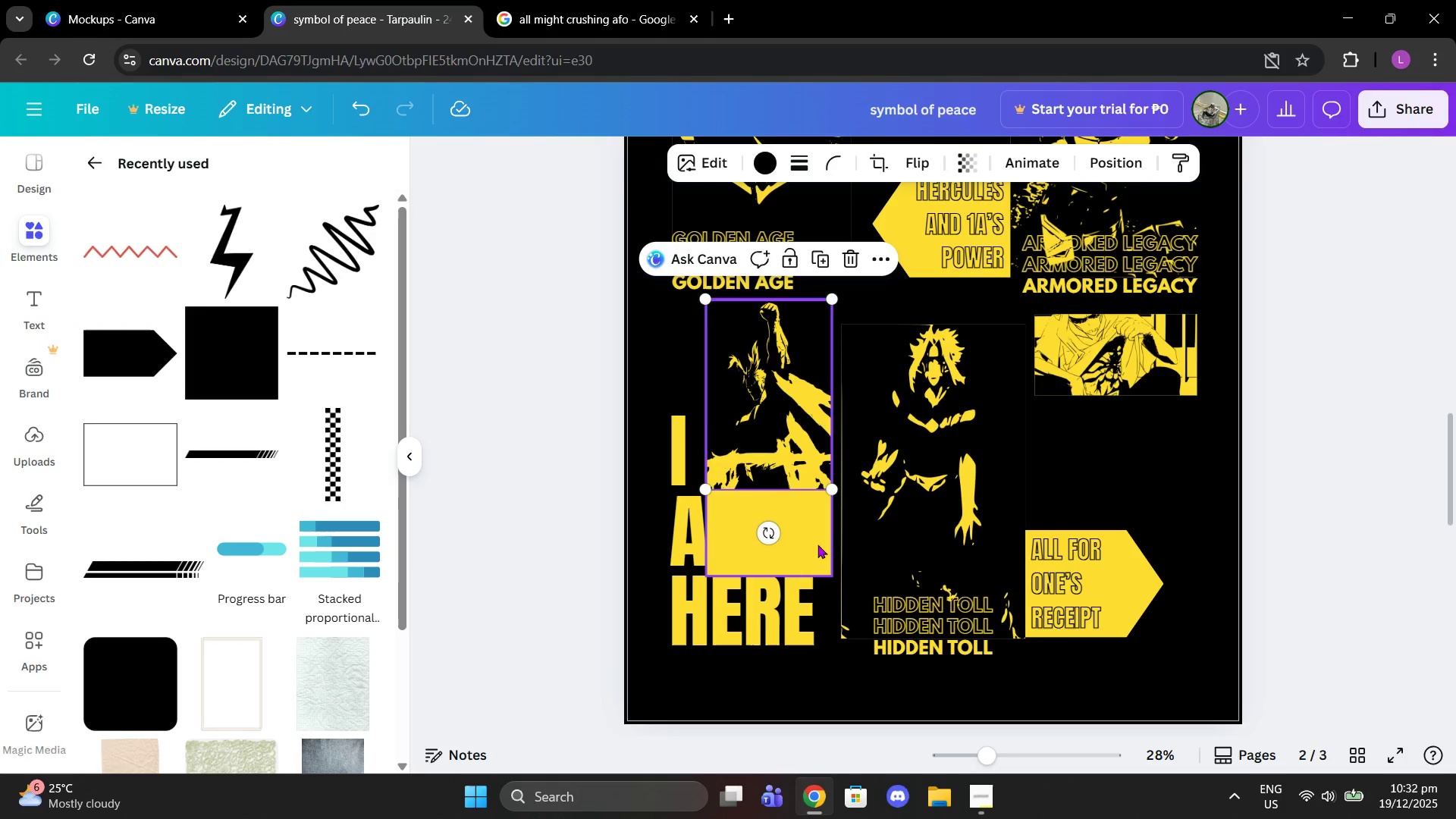 
left_click([803, 541])
 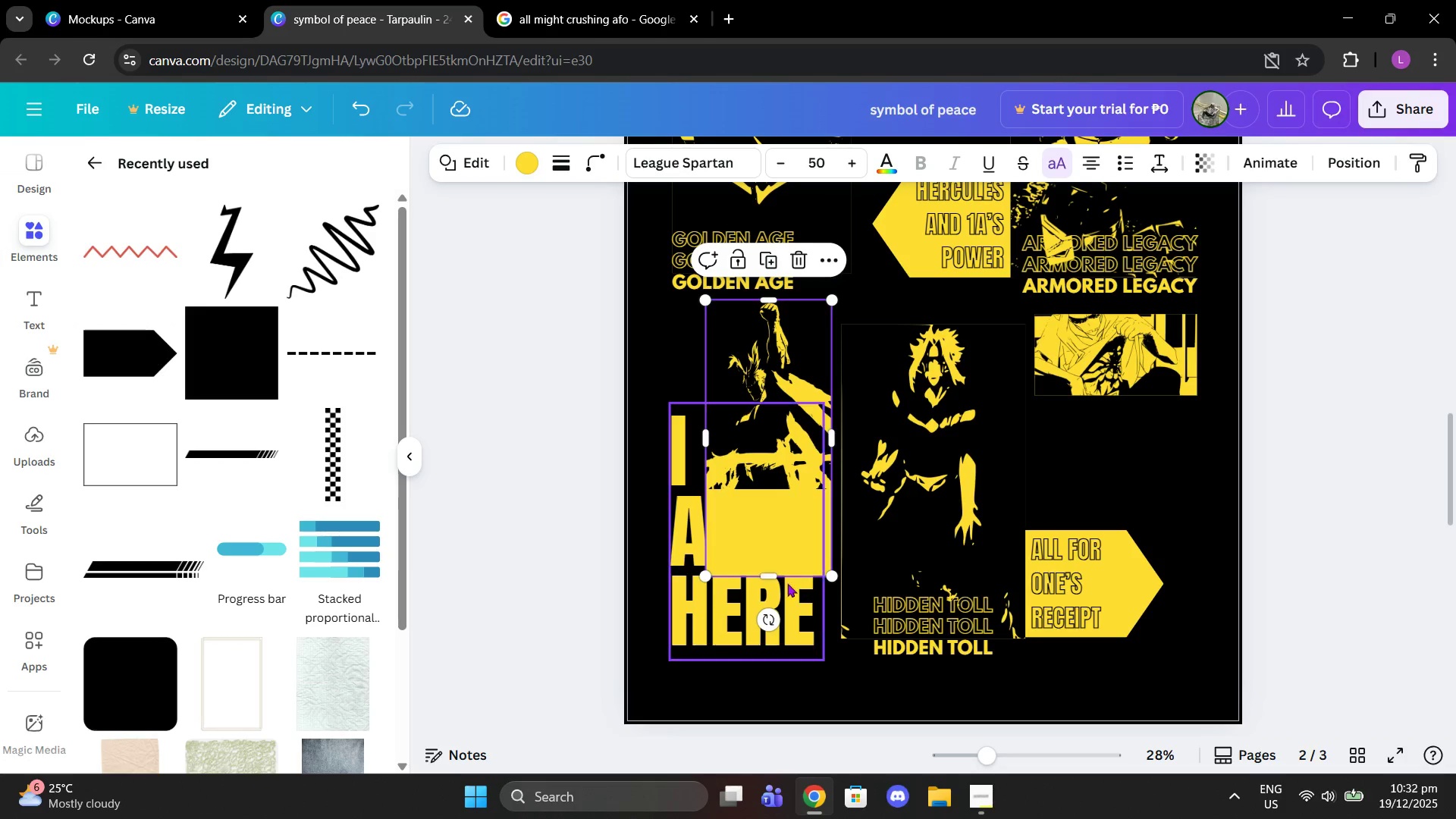 
left_click_drag(start_coordinate=[768, 573], to_coordinate=[766, 487])
 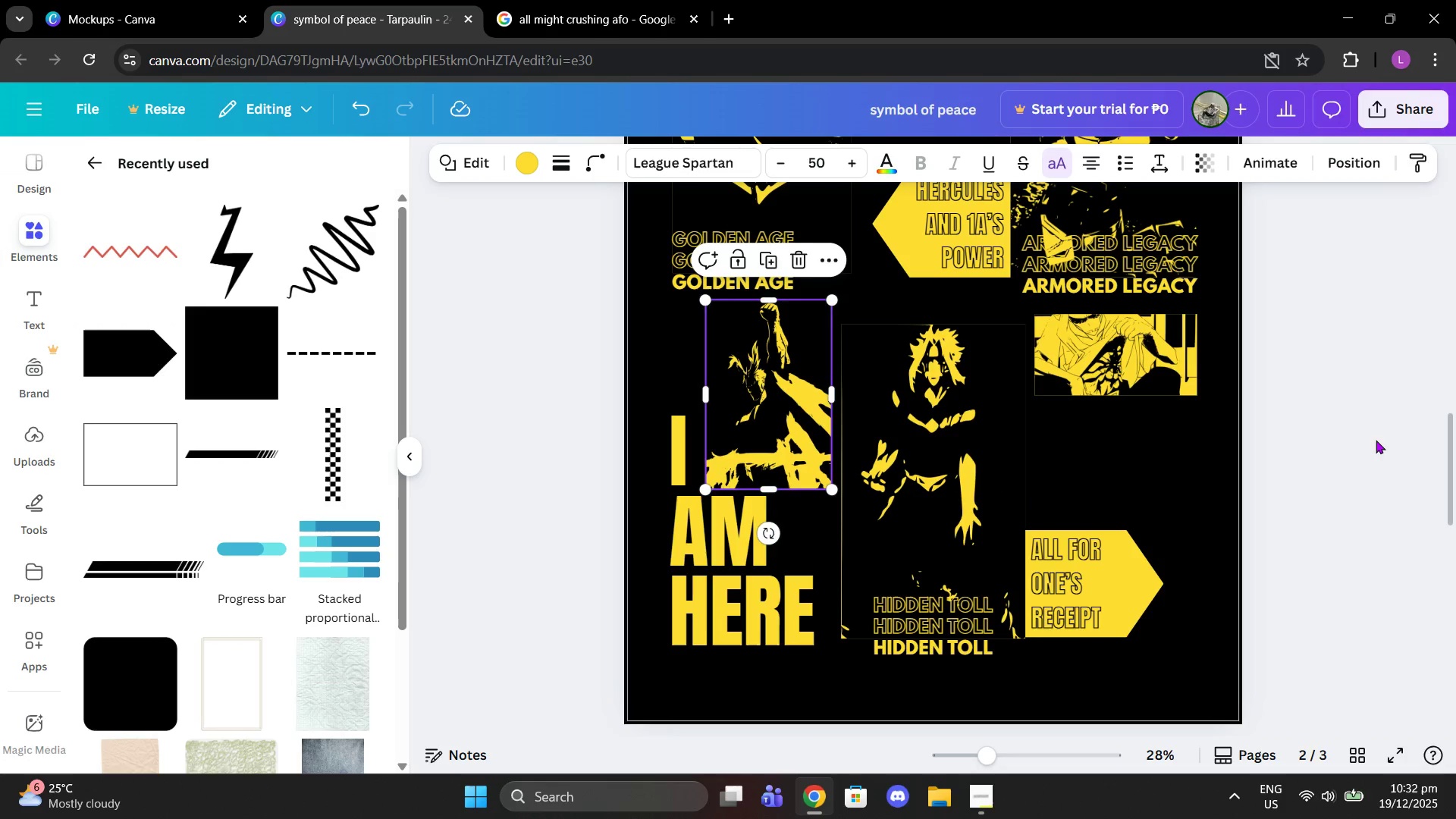 
left_click([1376, 440])
 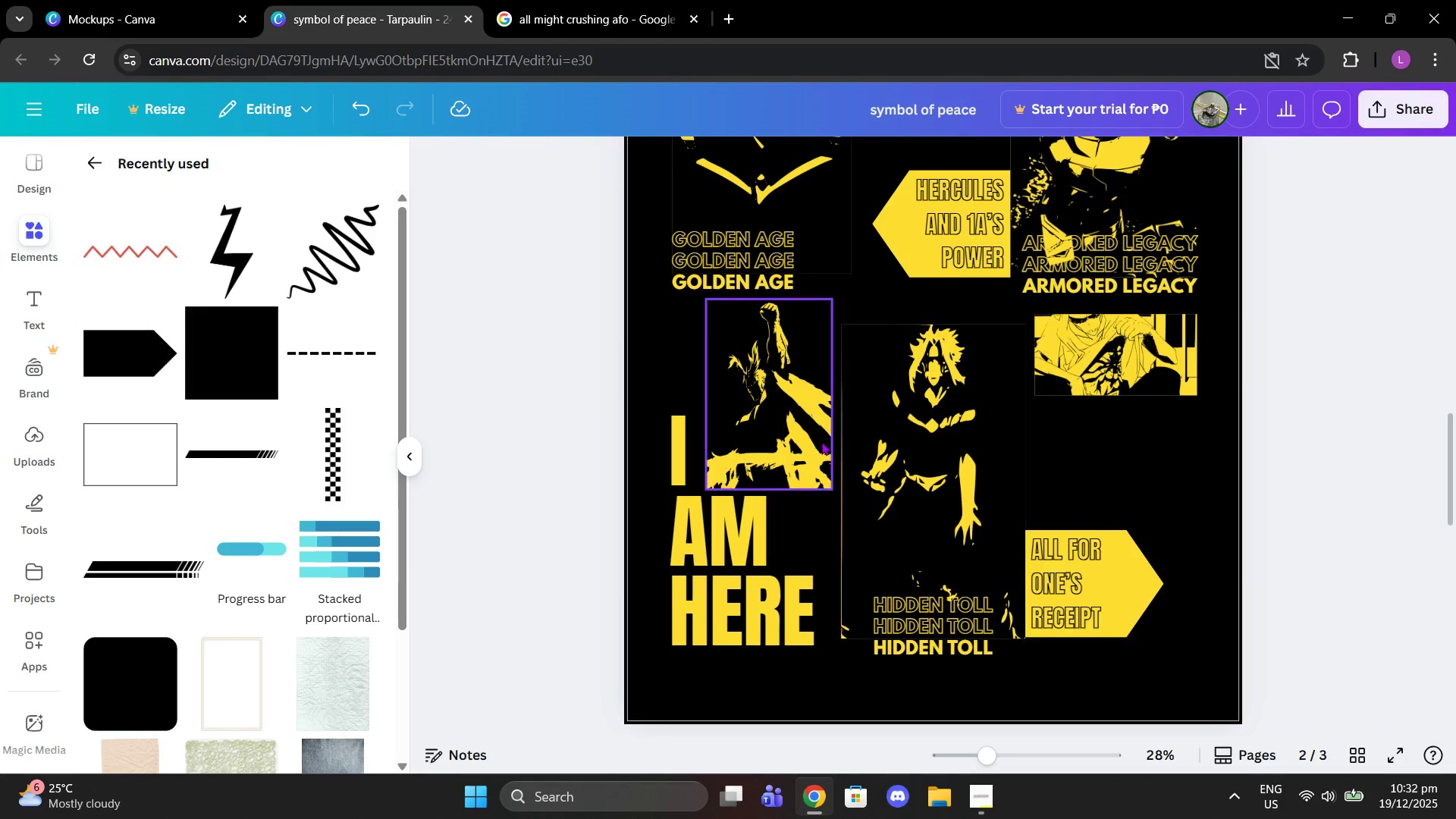 
left_click([792, 429])
 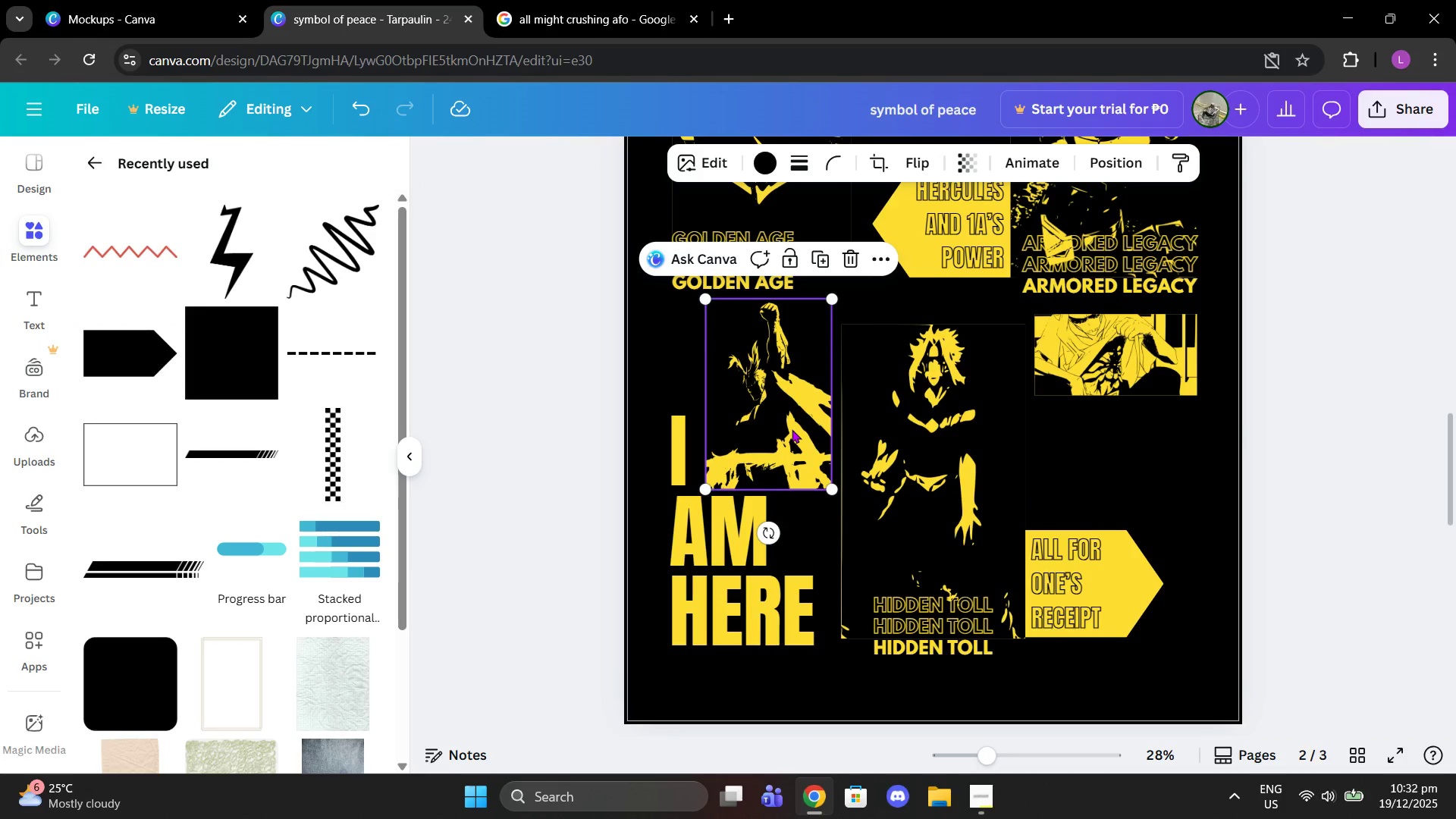 
key(Control+C)
 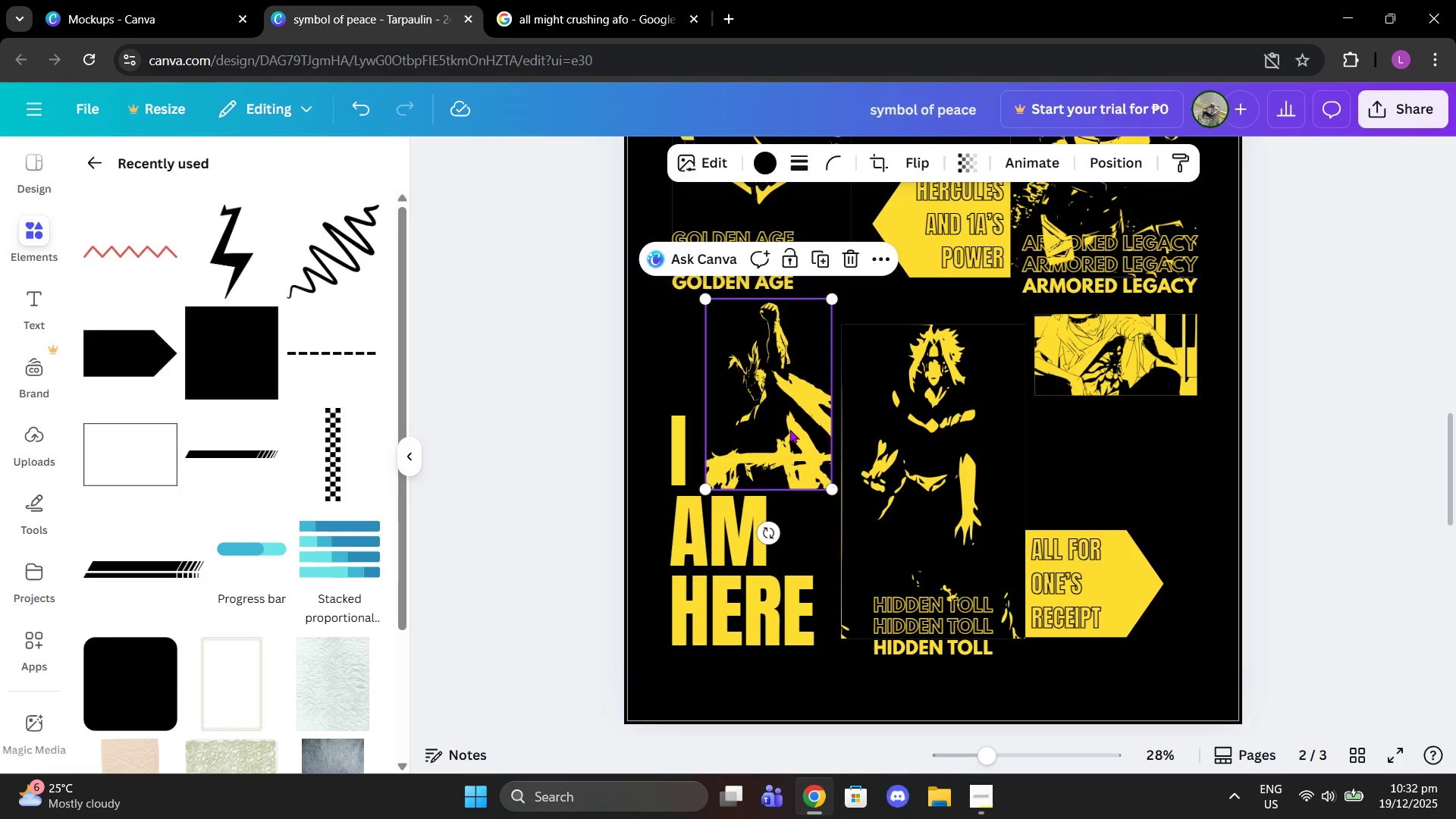 
key(Control+ControlLeft)
 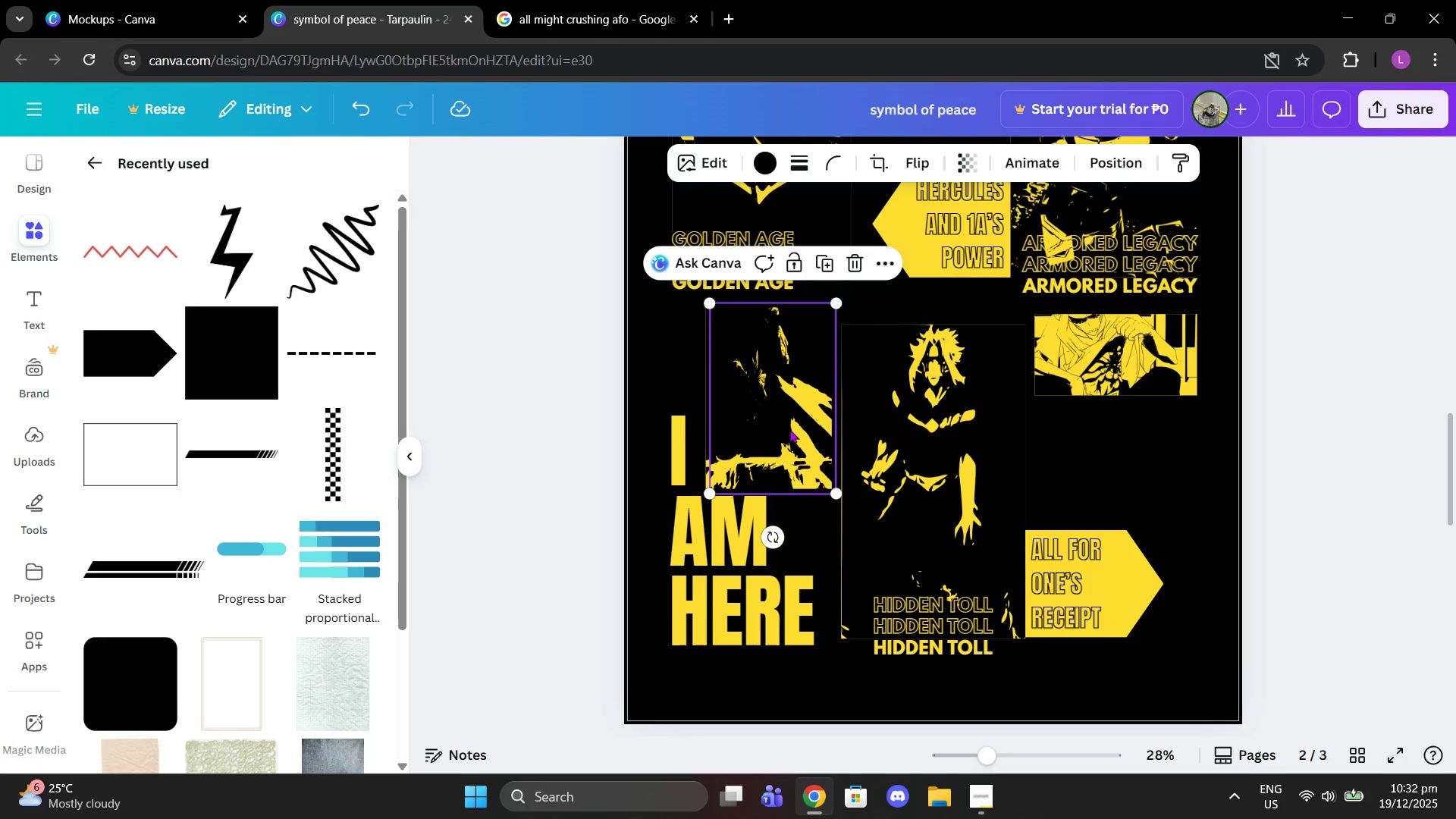 
key(Control+V)
 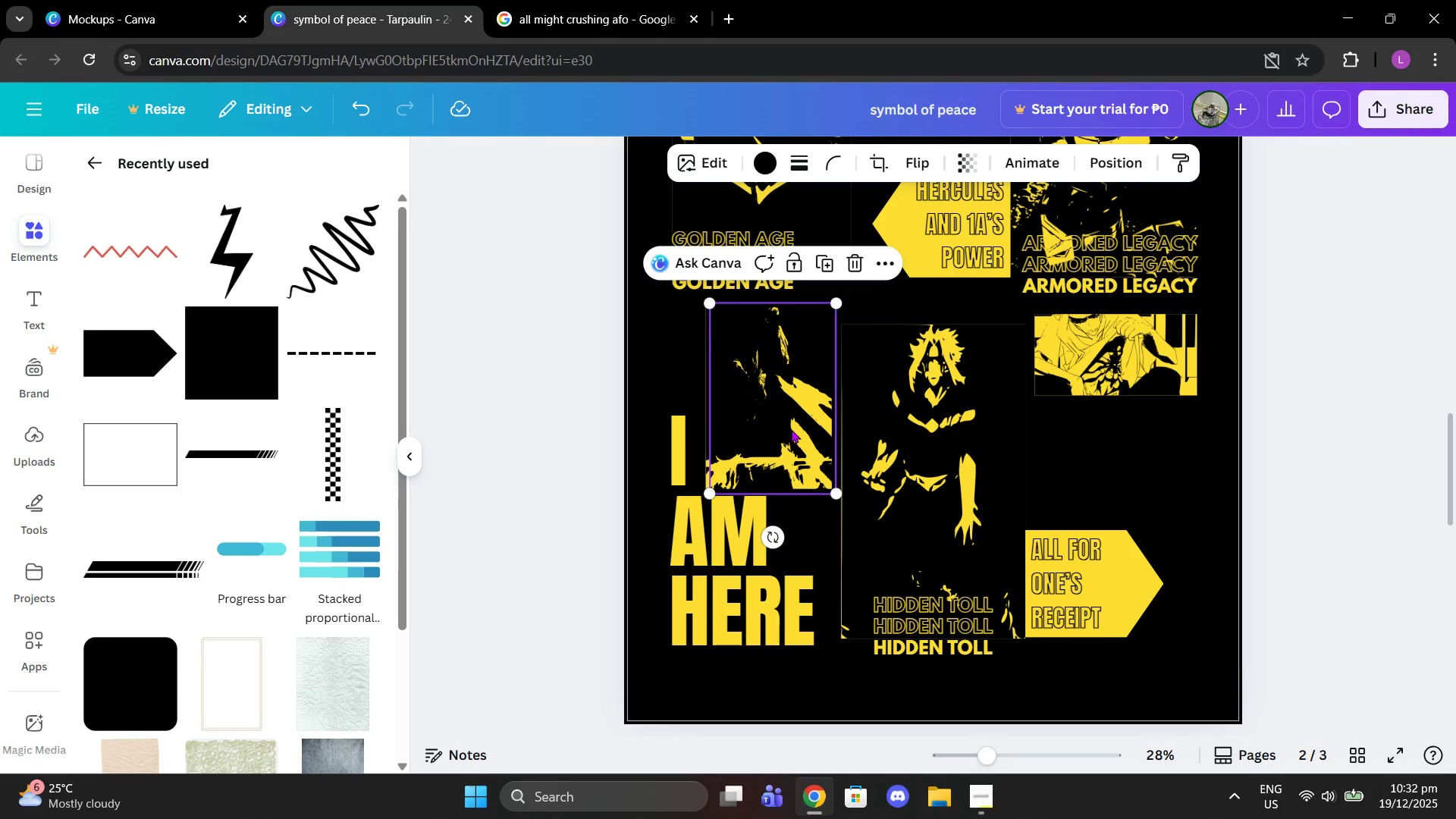 
left_click_drag(start_coordinate=[791, 429], to_coordinate=[784, 430])
 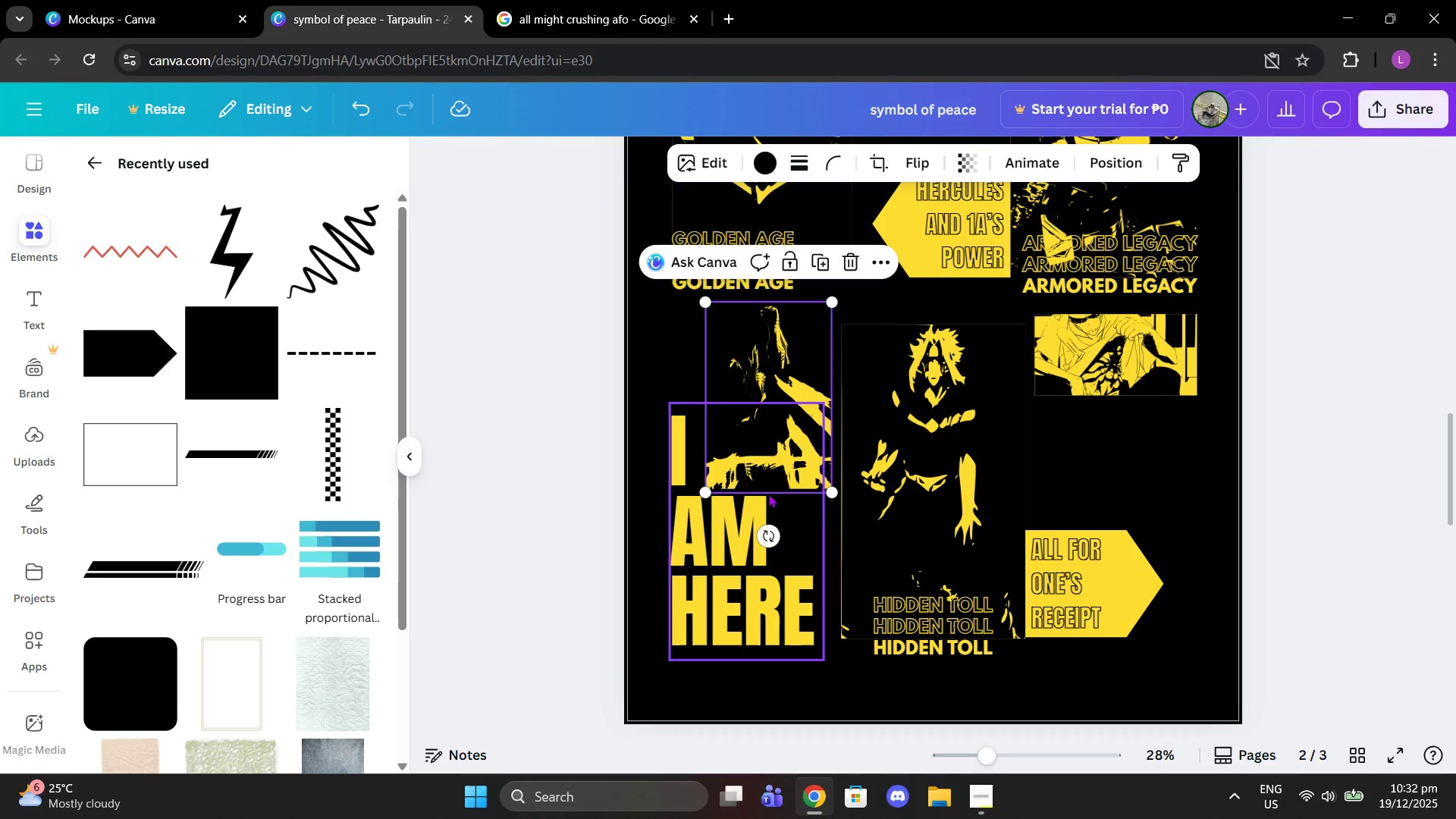 
left_click([768, 494])
 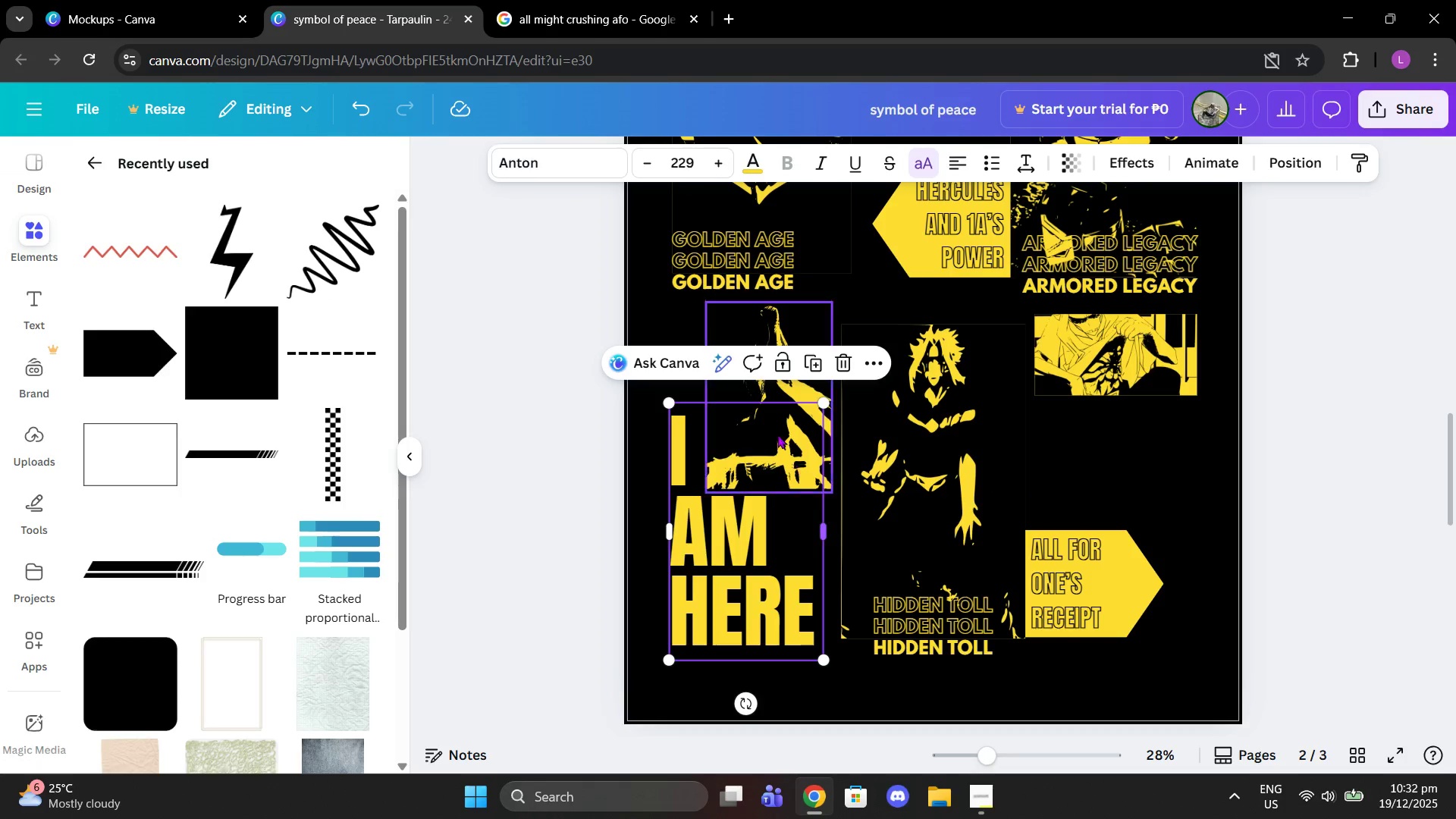 
left_click([777, 434])
 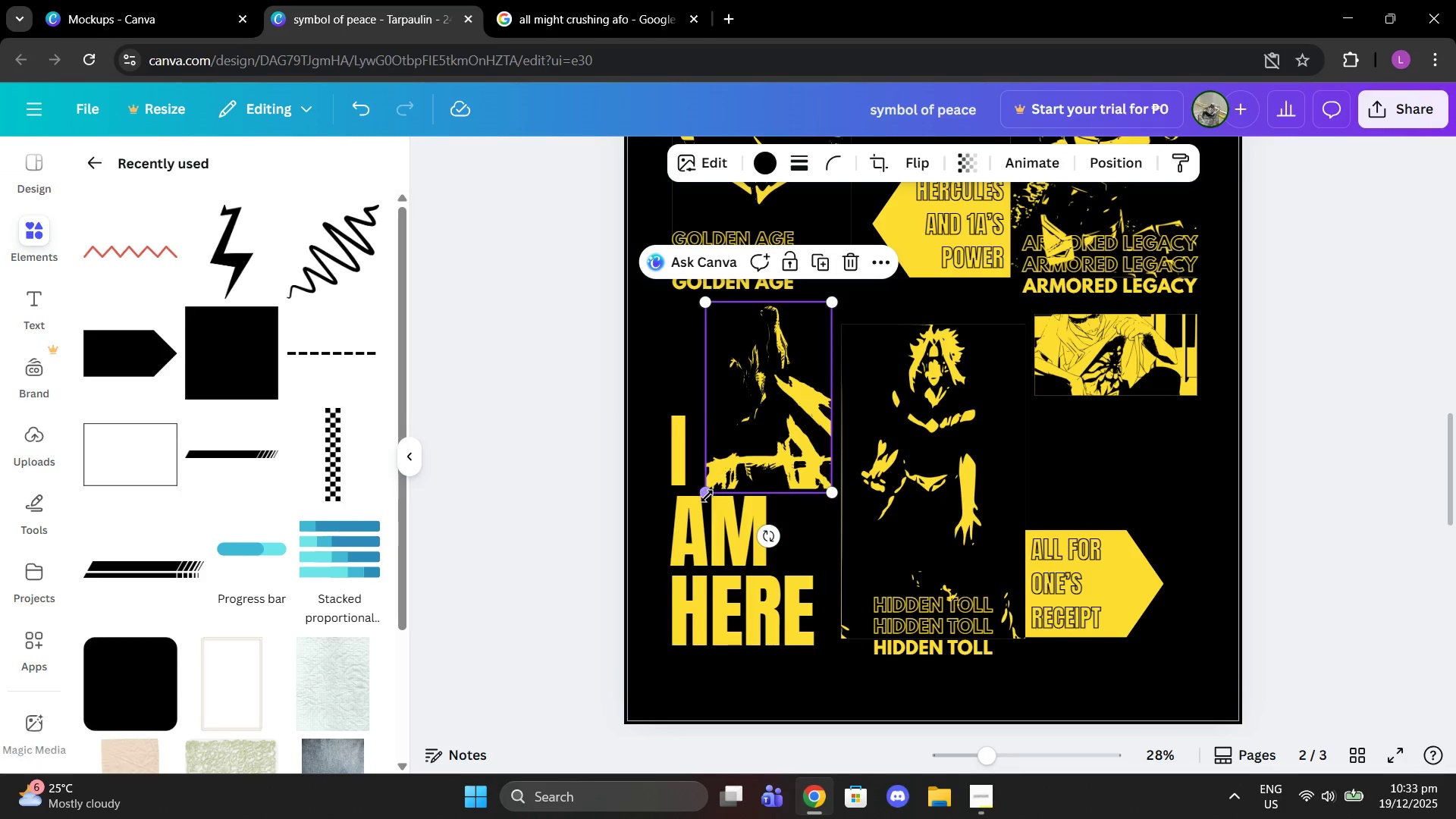 
left_click_drag(start_coordinate=[707, 496], to_coordinate=[734, 513])
 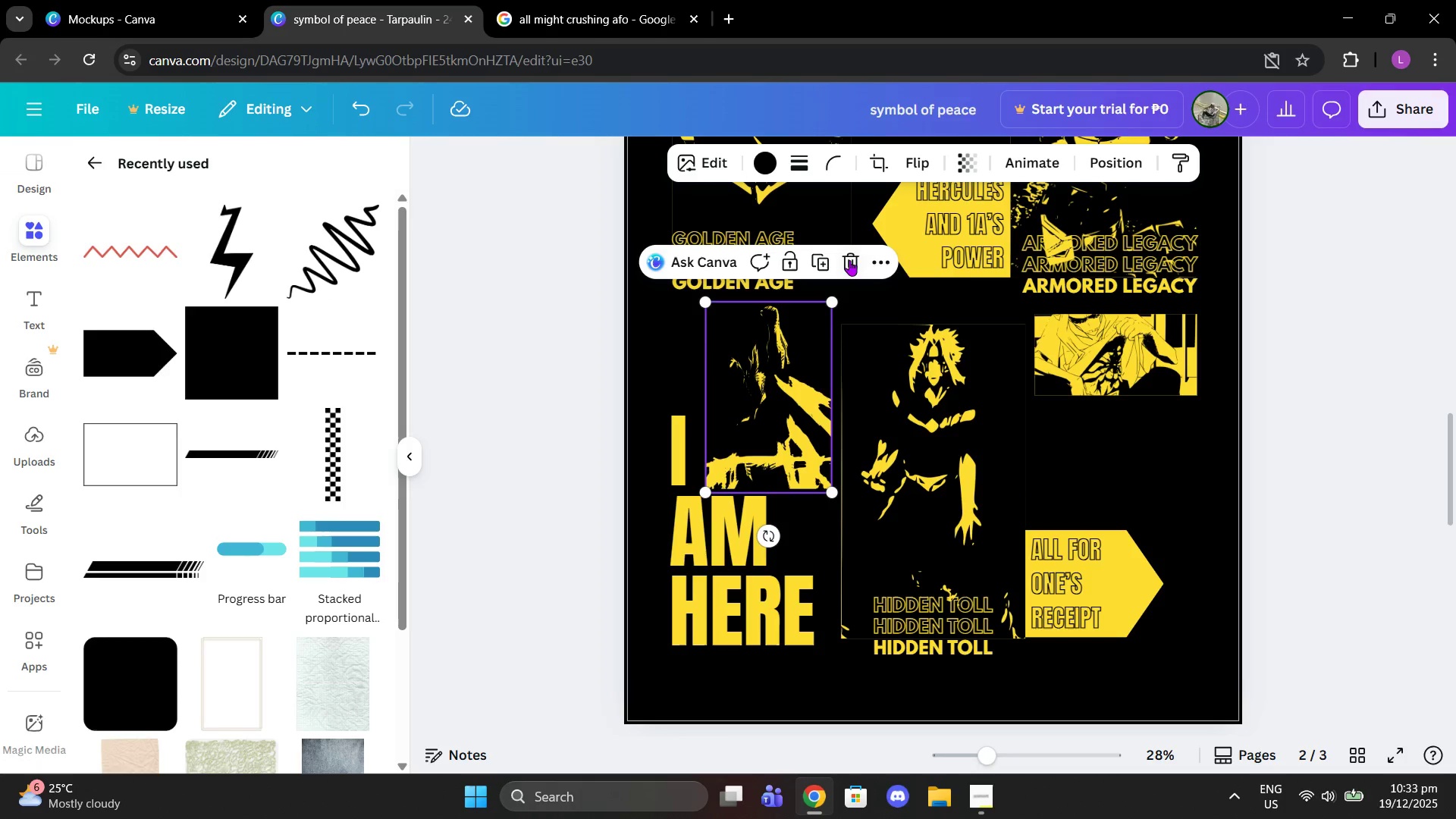 
left_click([852, 249])
 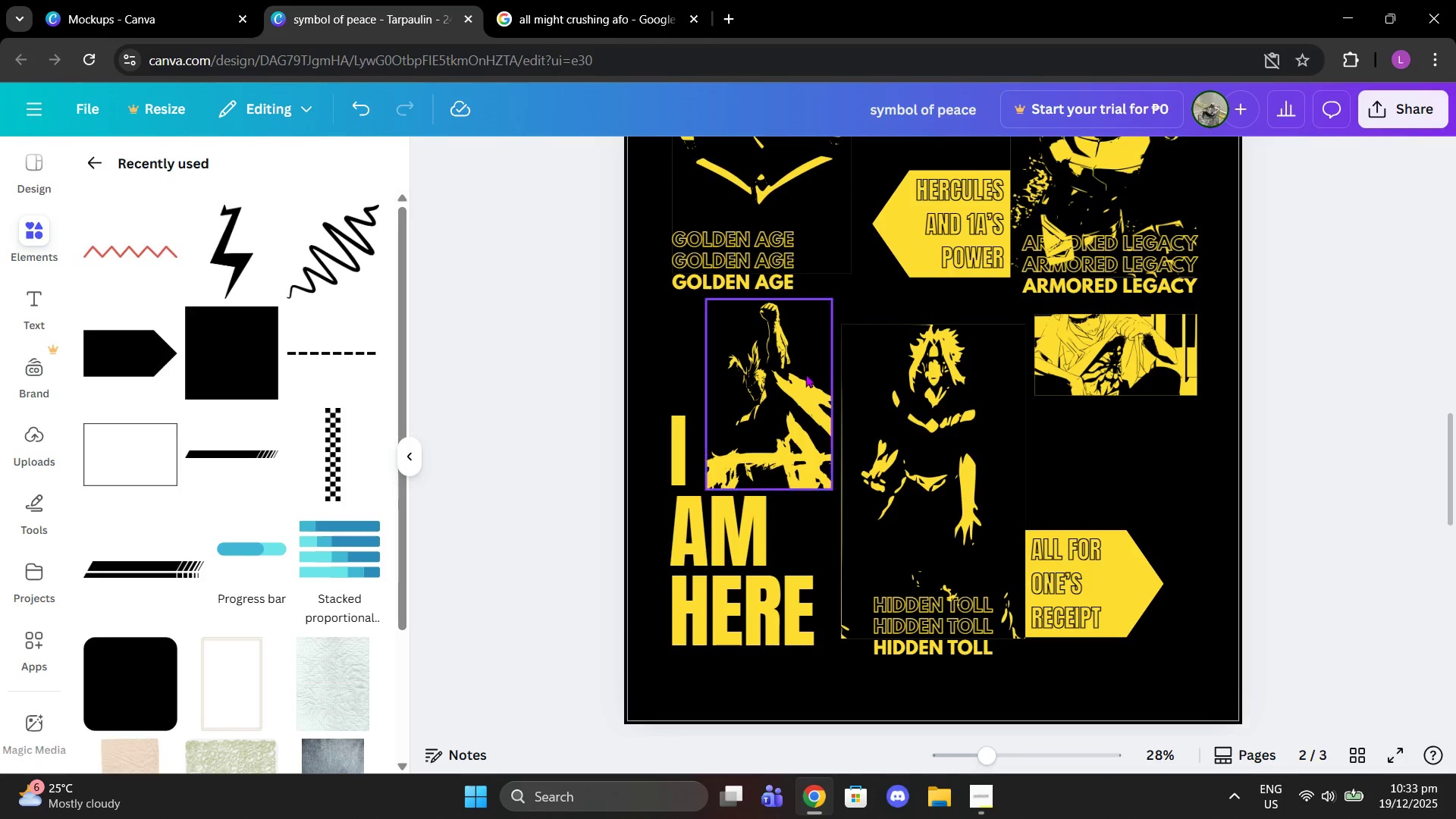 
left_click([805, 374])
 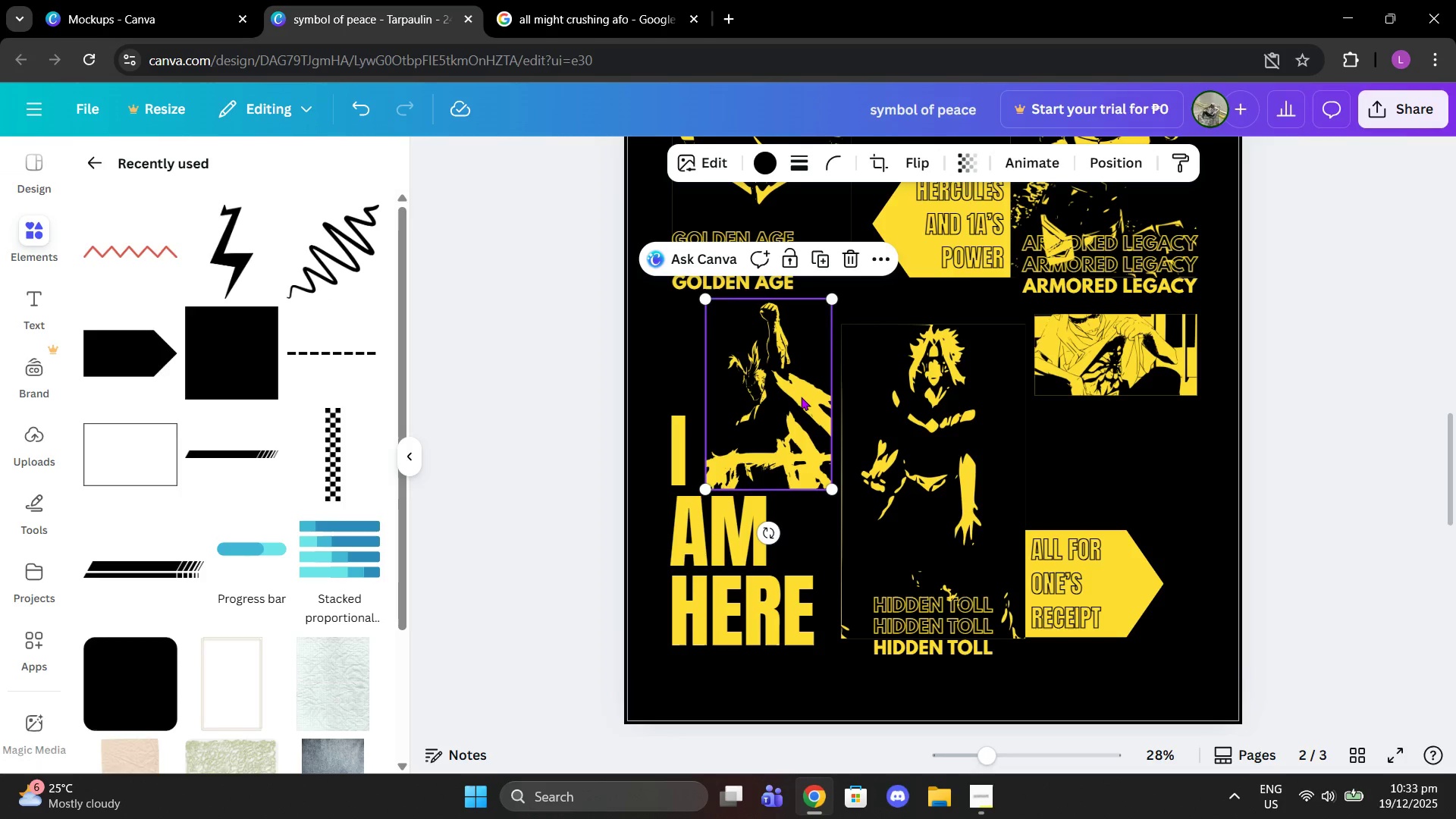 
key(Control+Z)
 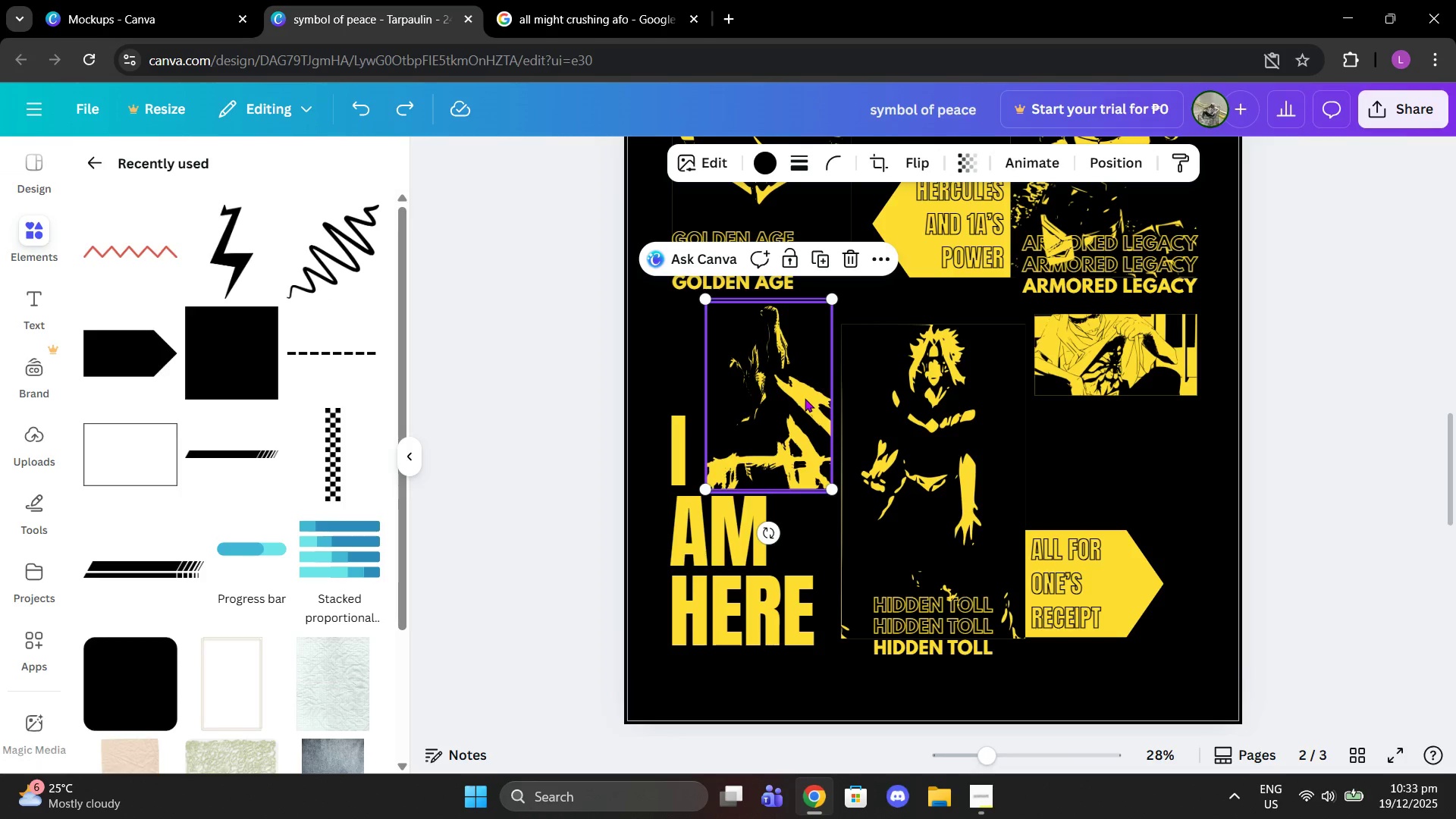 
key(Control+Z)
 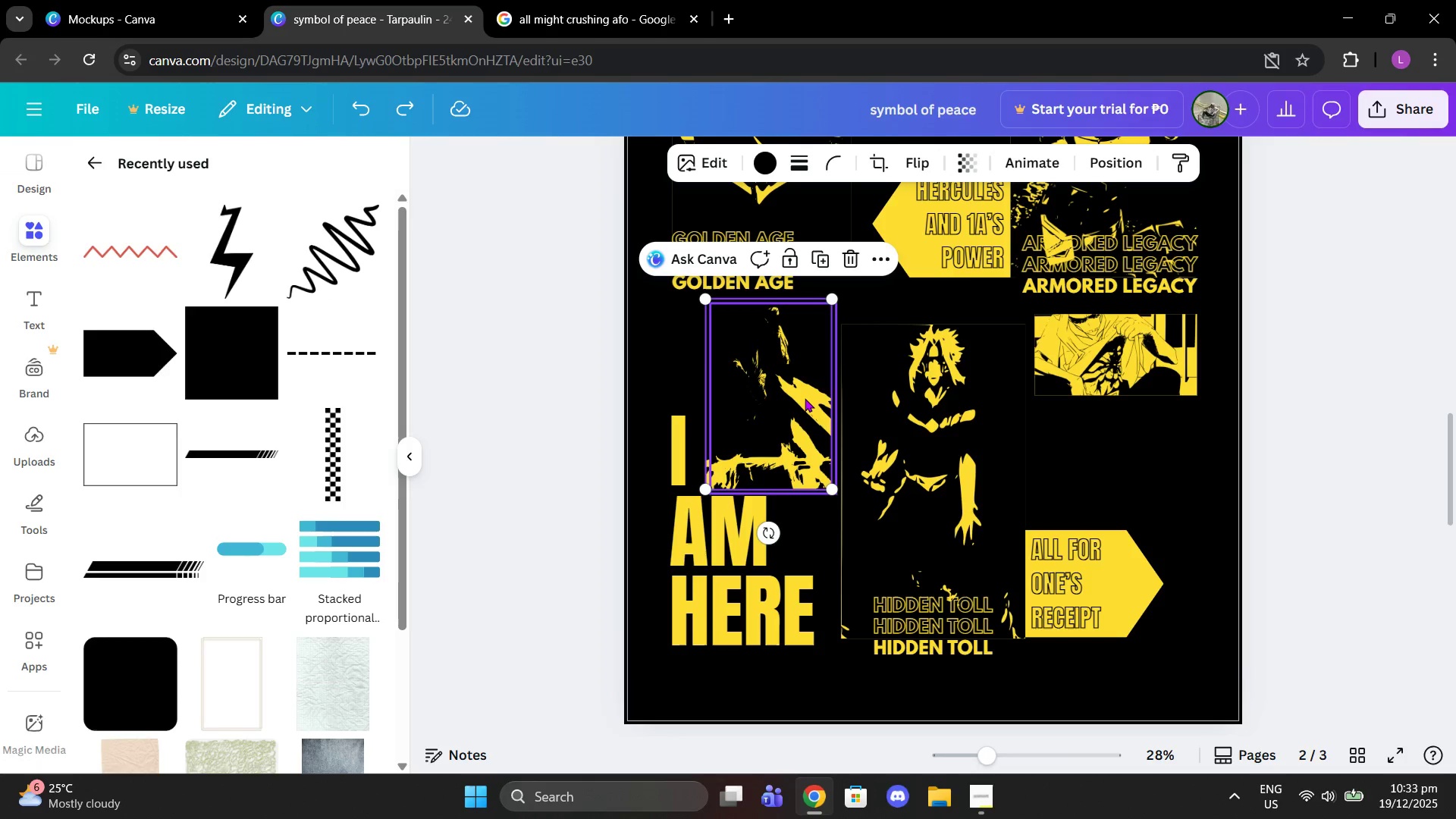 
key(Control+Z)
 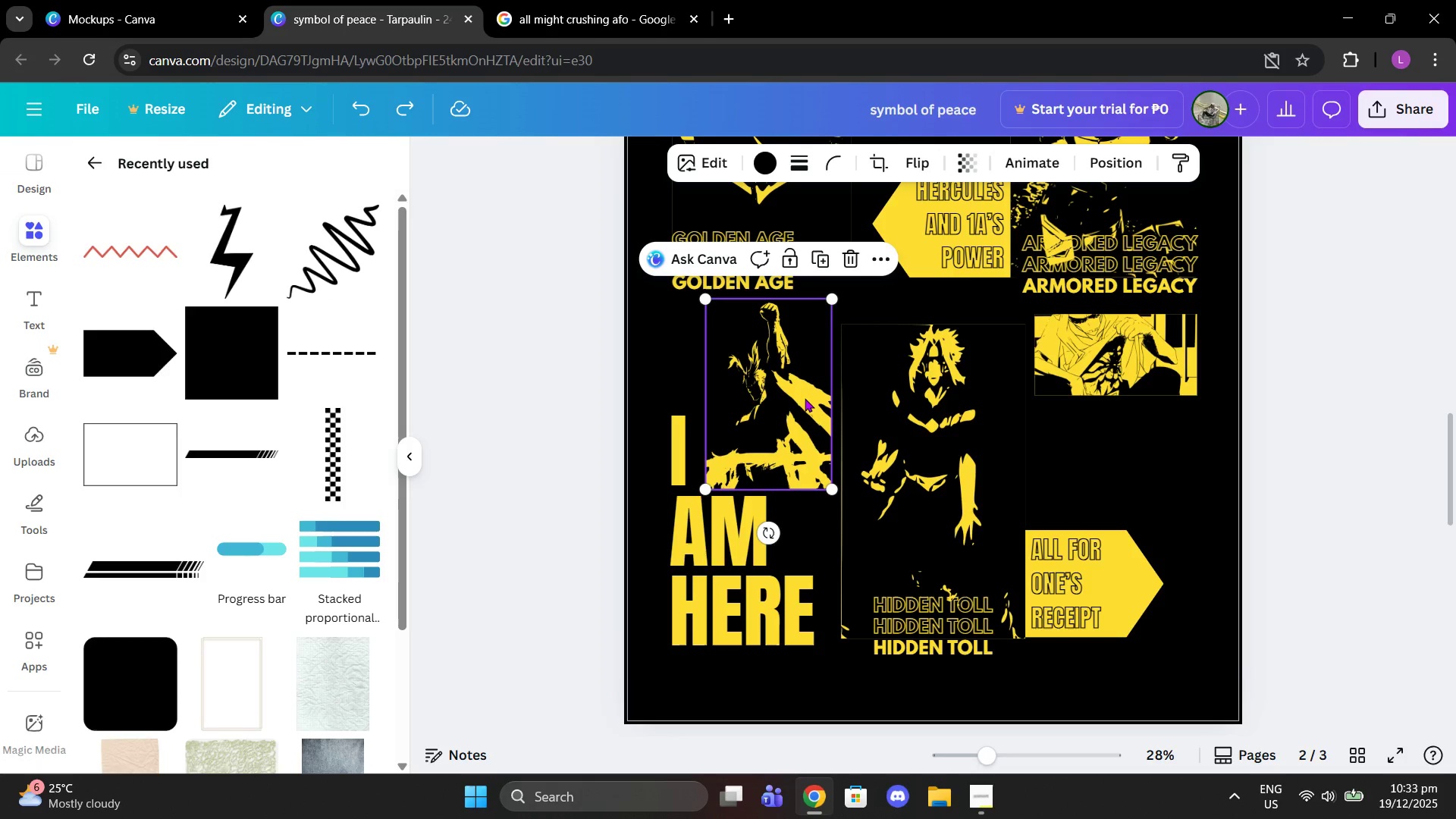 
key(Control+Z)
 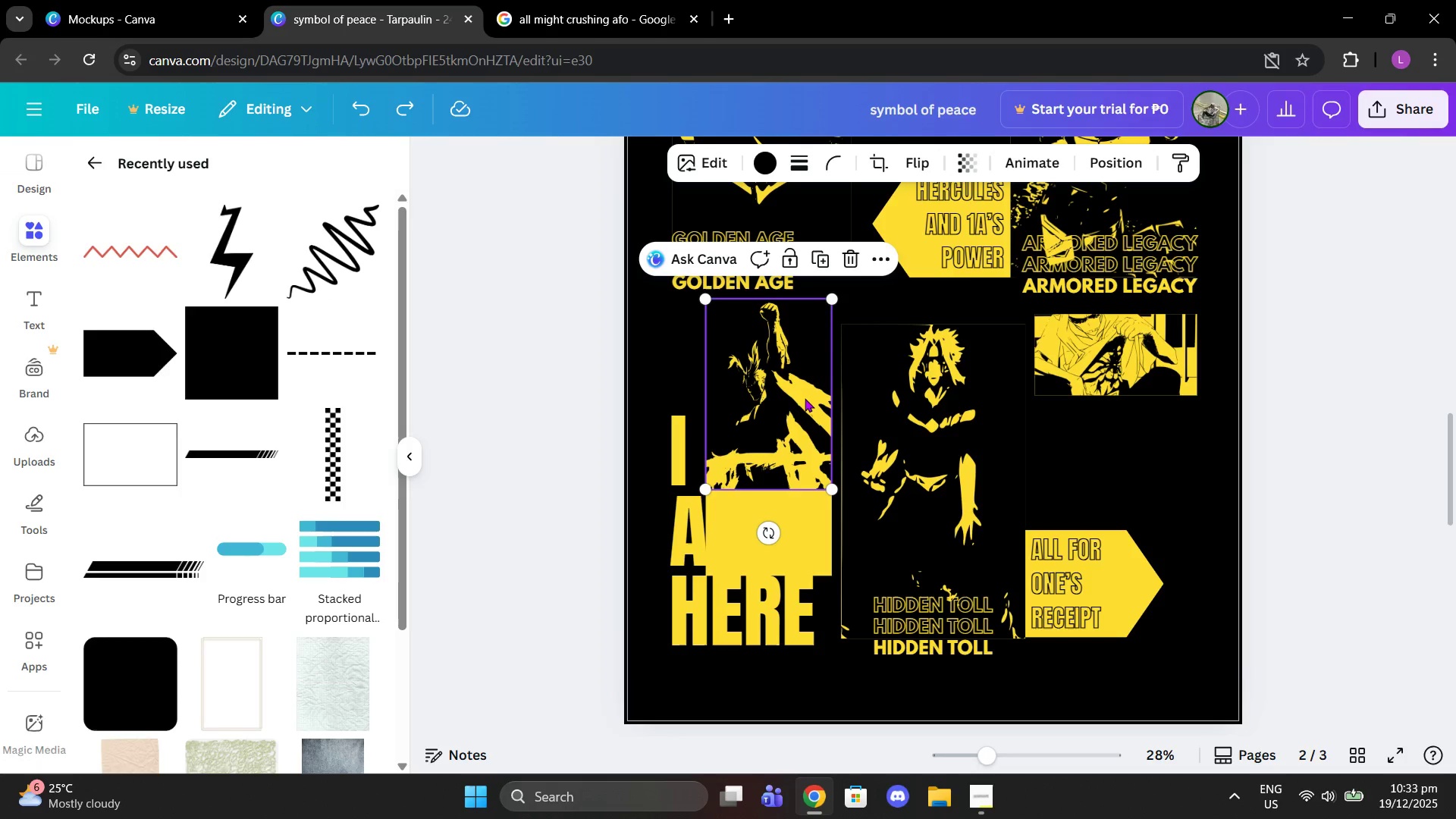 
key(Control+Z)
 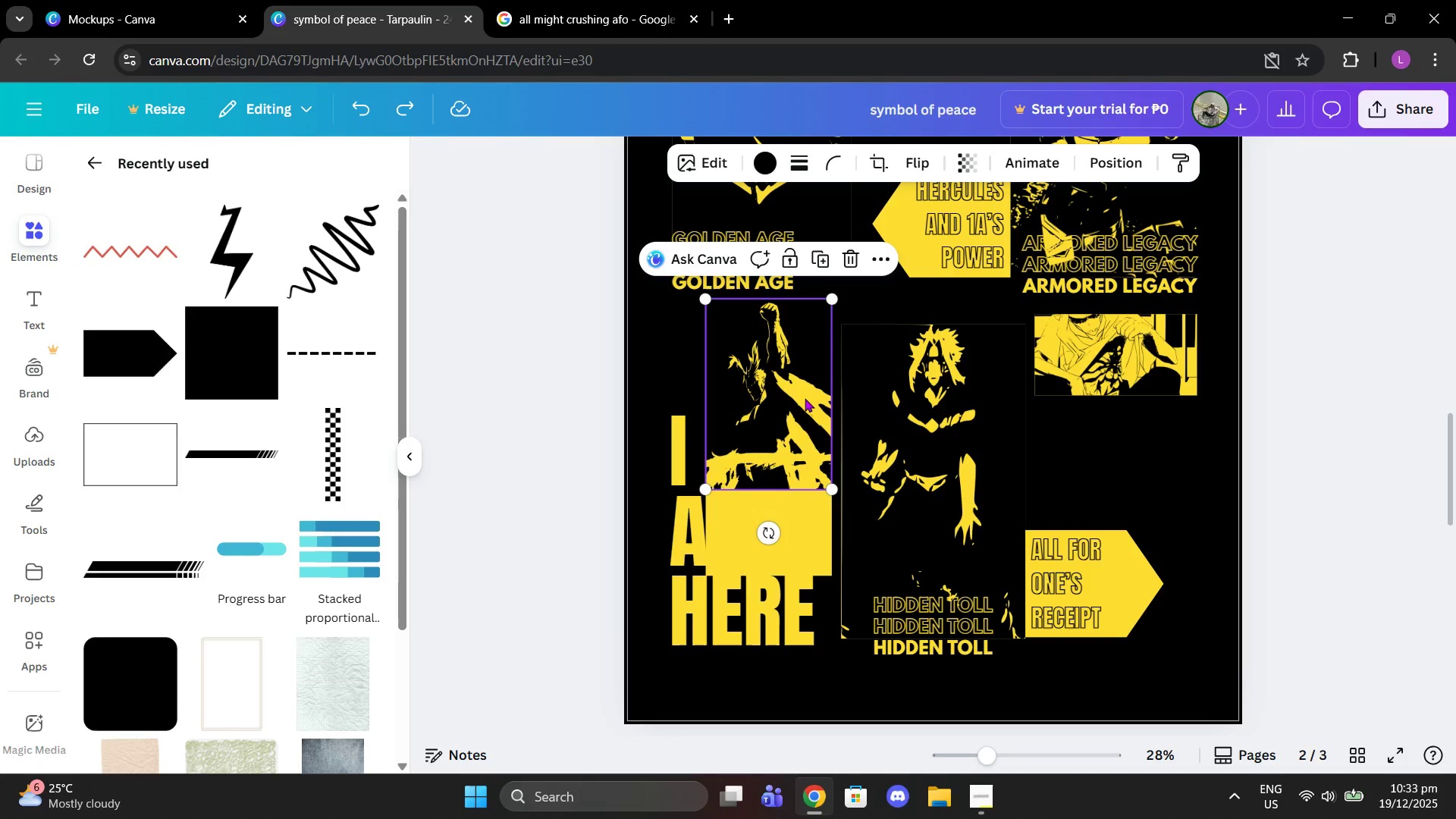 
key(Control+Z)
 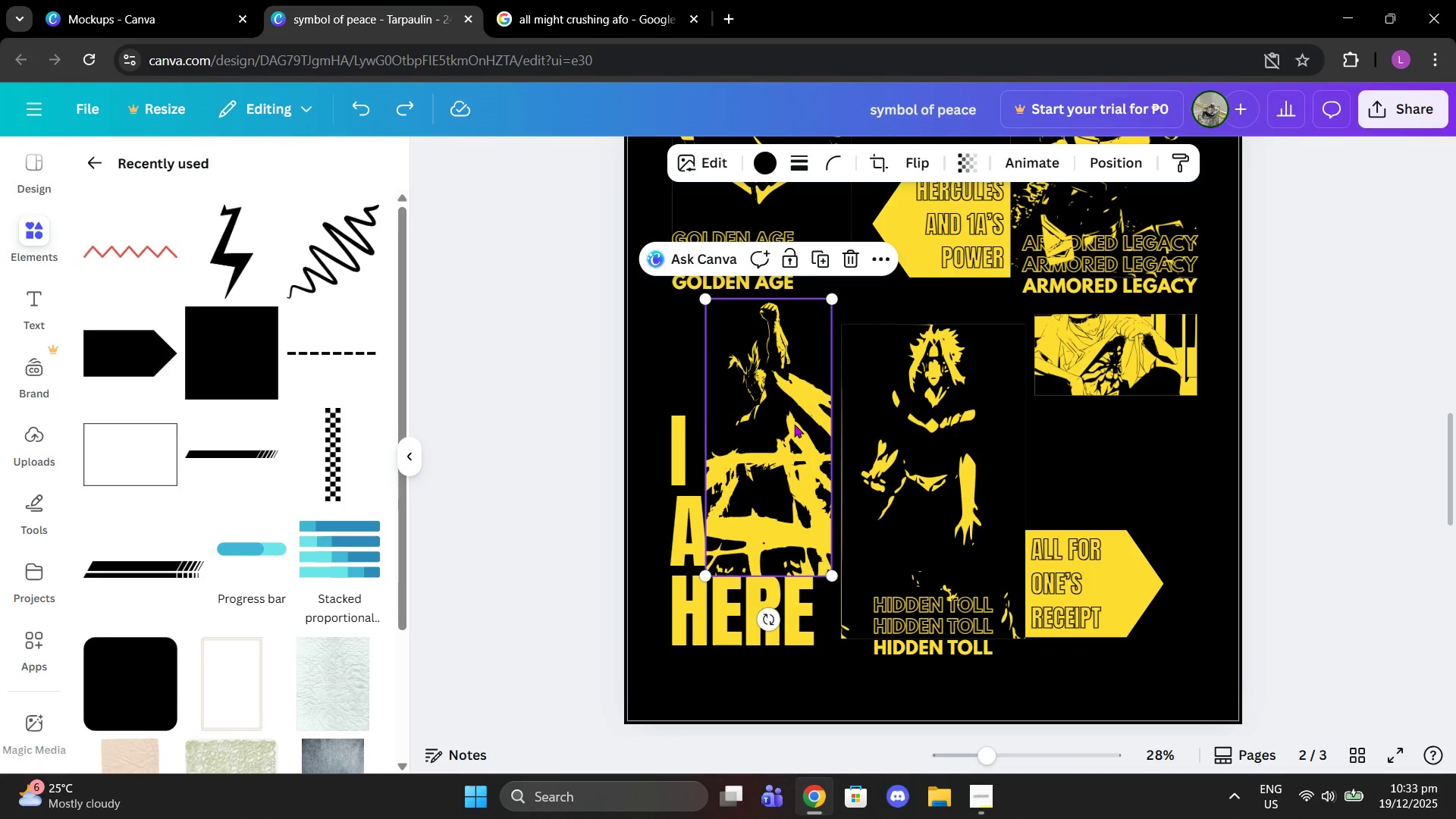 
left_click([794, 424])
 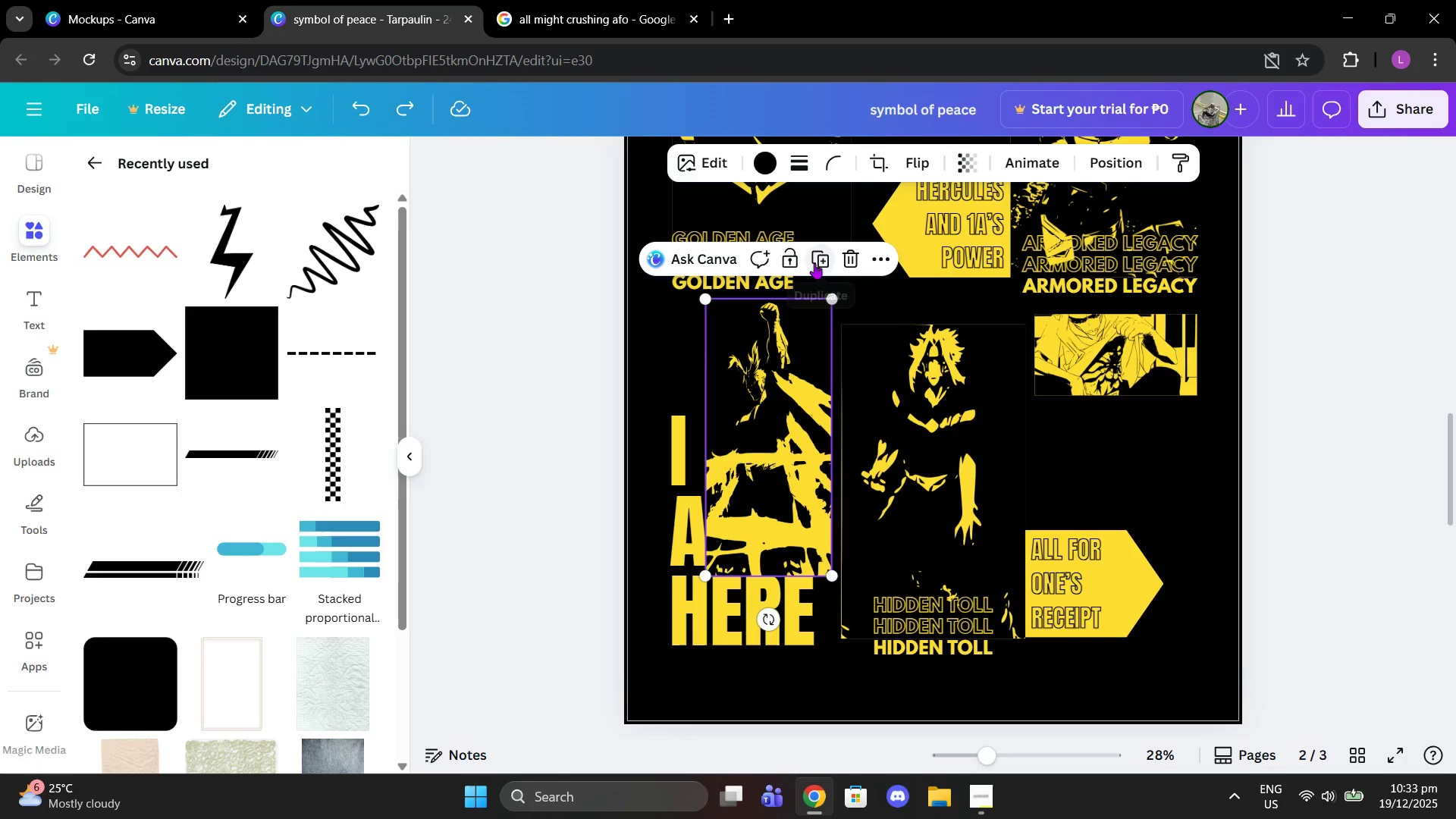 
left_click([814, 263])
 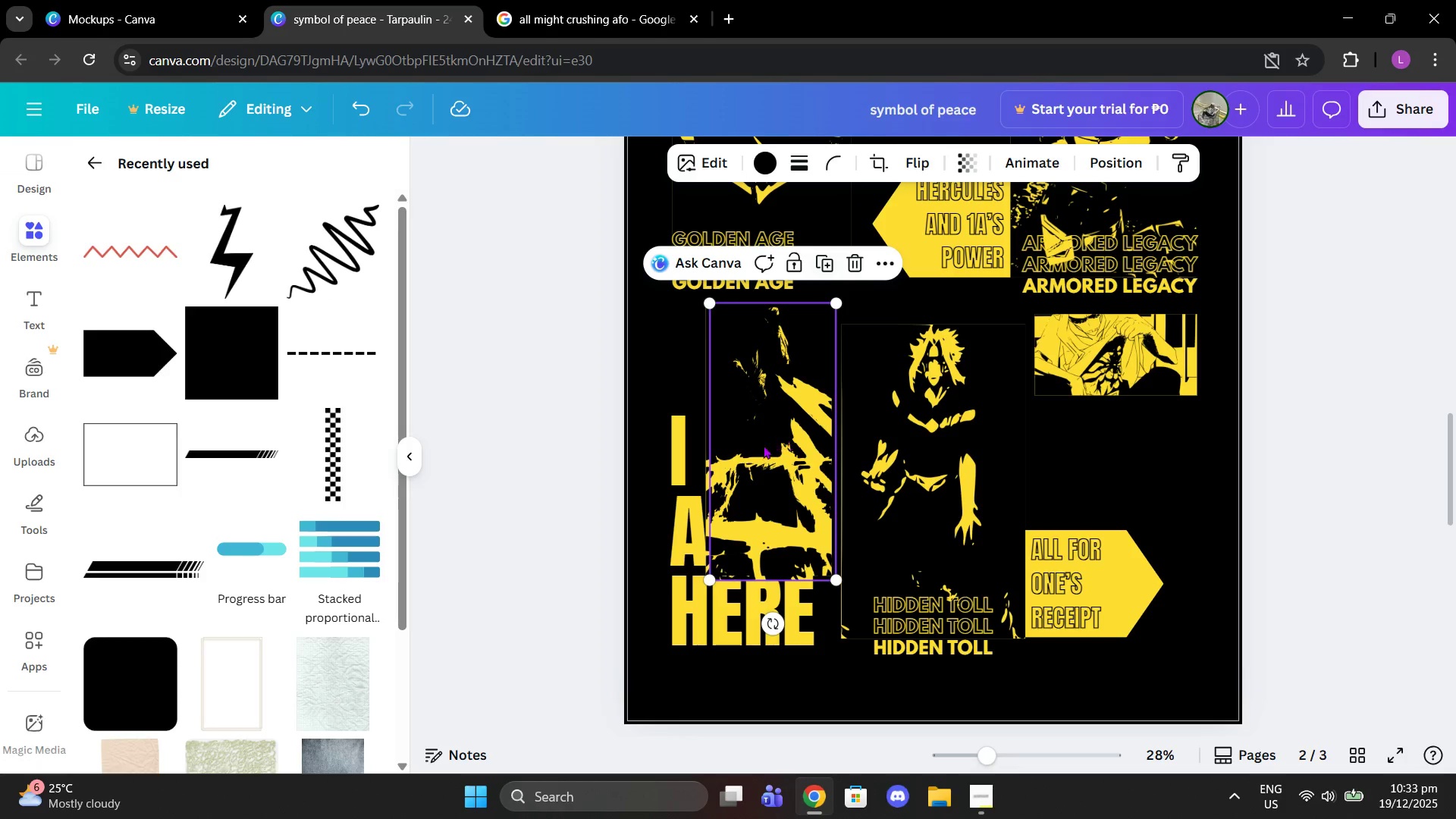 
left_click_drag(start_coordinate=[761, 446], to_coordinate=[1078, 522])
 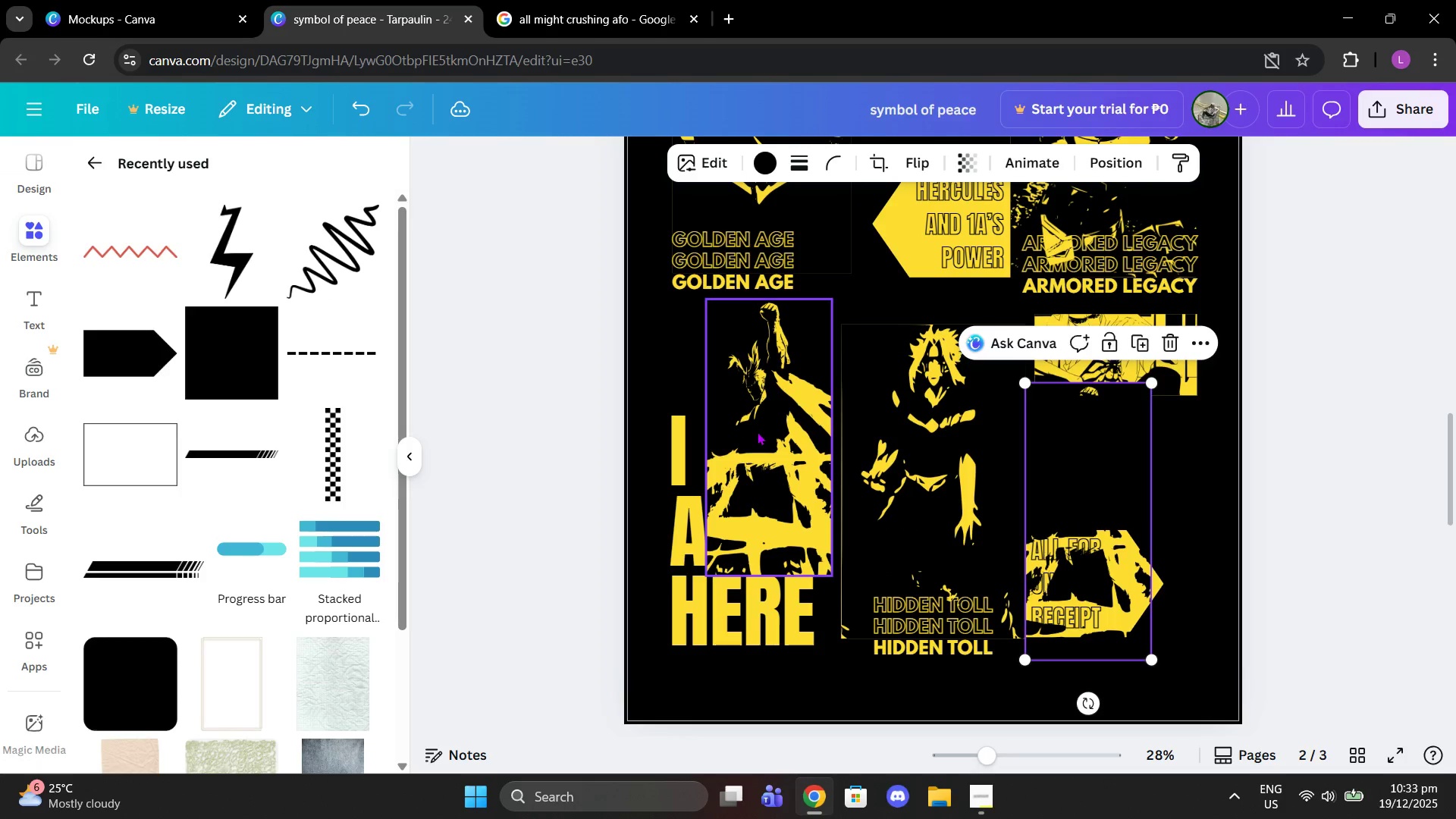 
left_click([757, 431])
 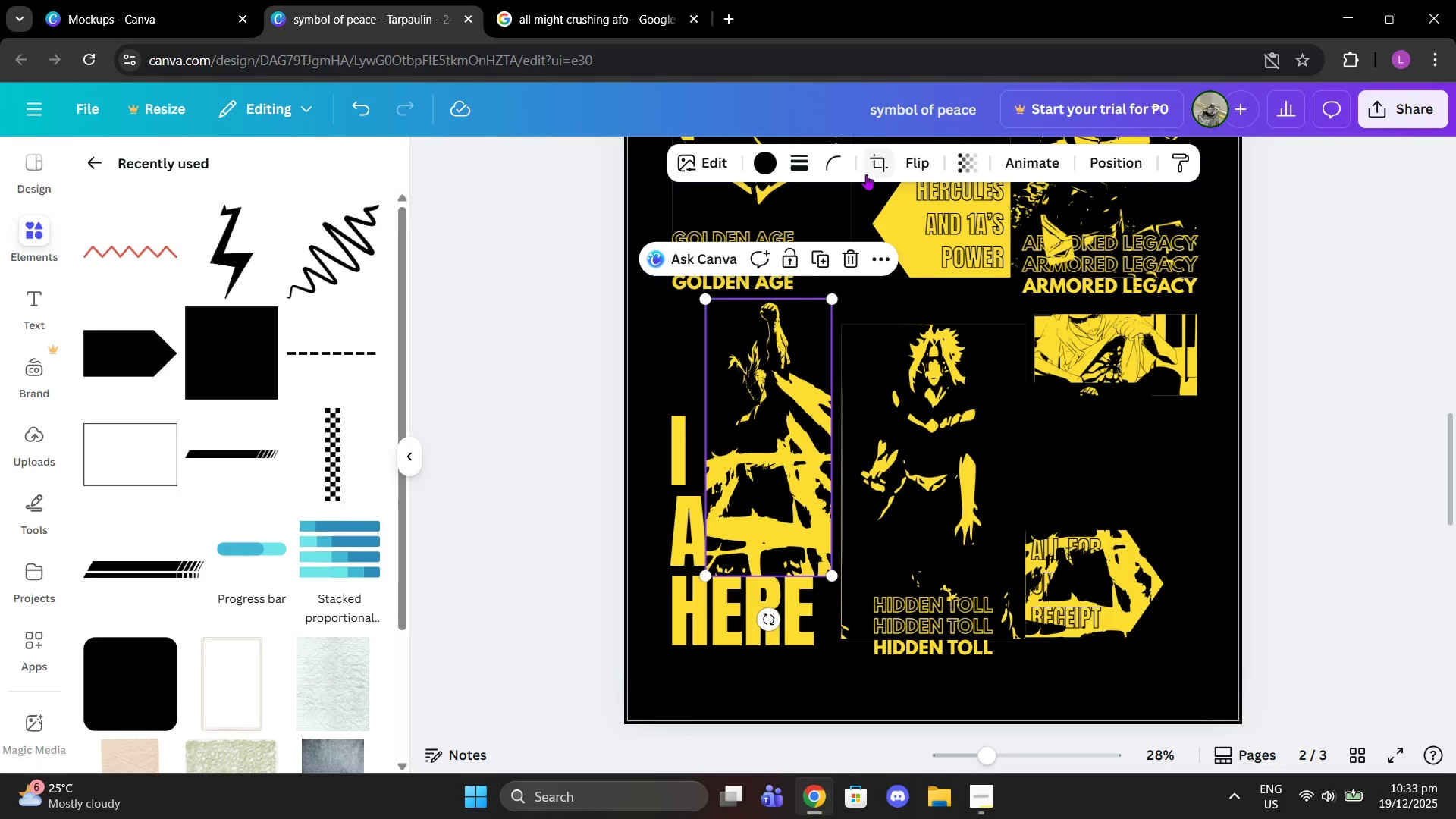 
left_click([867, 173])
 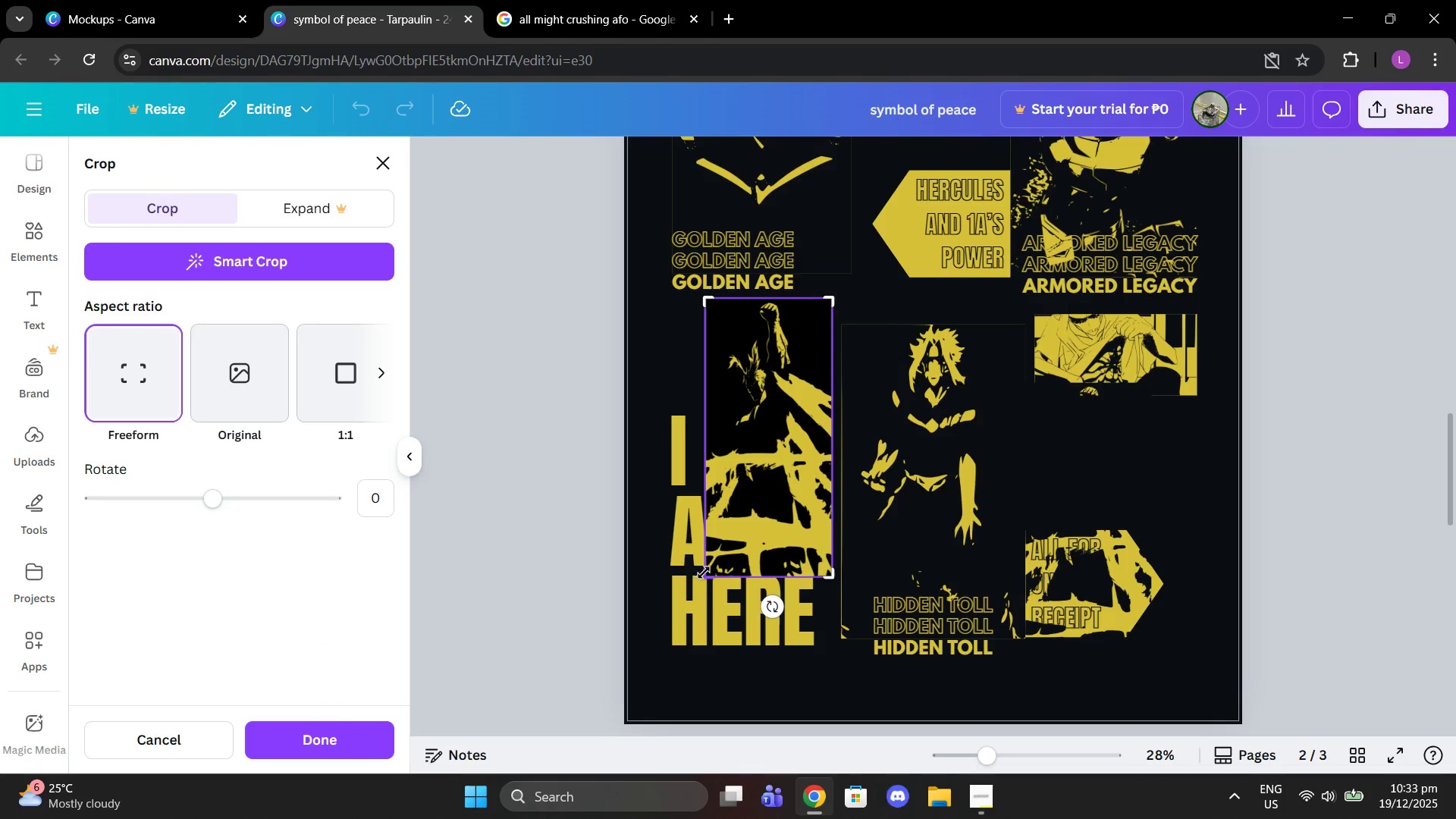 
left_click_drag(start_coordinate=[710, 576], to_coordinate=[698, 487])
 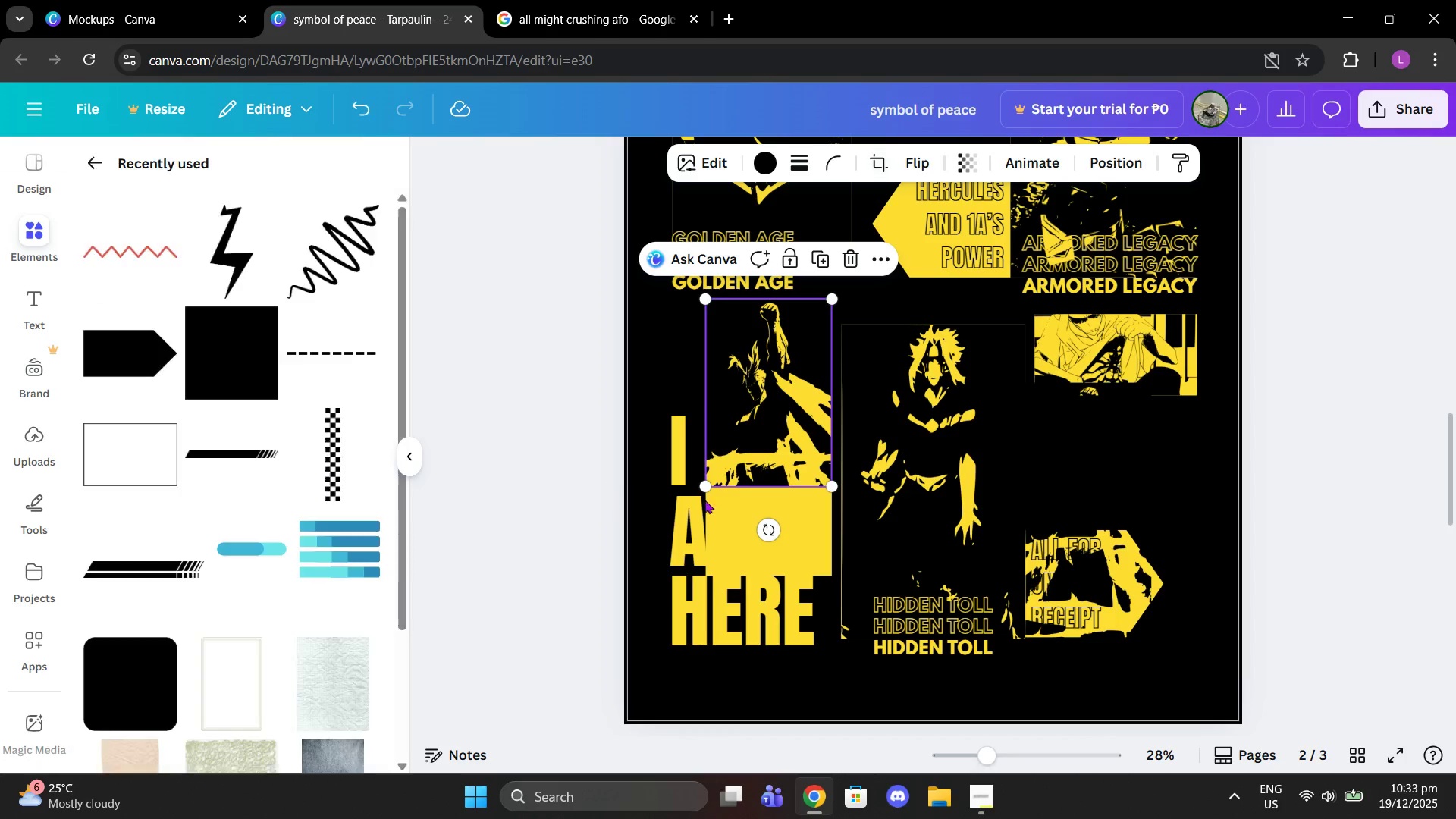 
double_click([753, 509])
 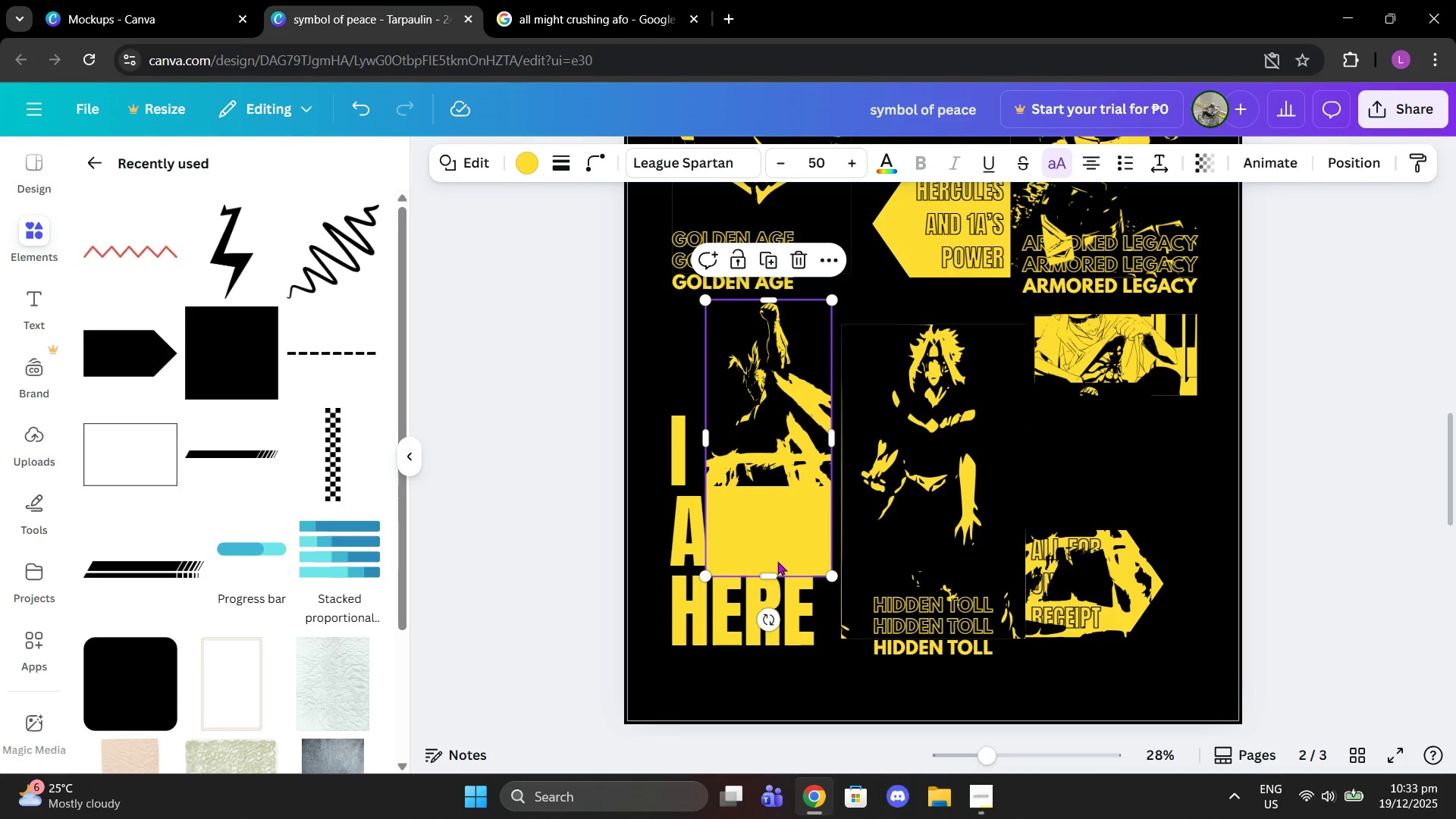 
left_click_drag(start_coordinate=[773, 578], to_coordinate=[761, 487])
 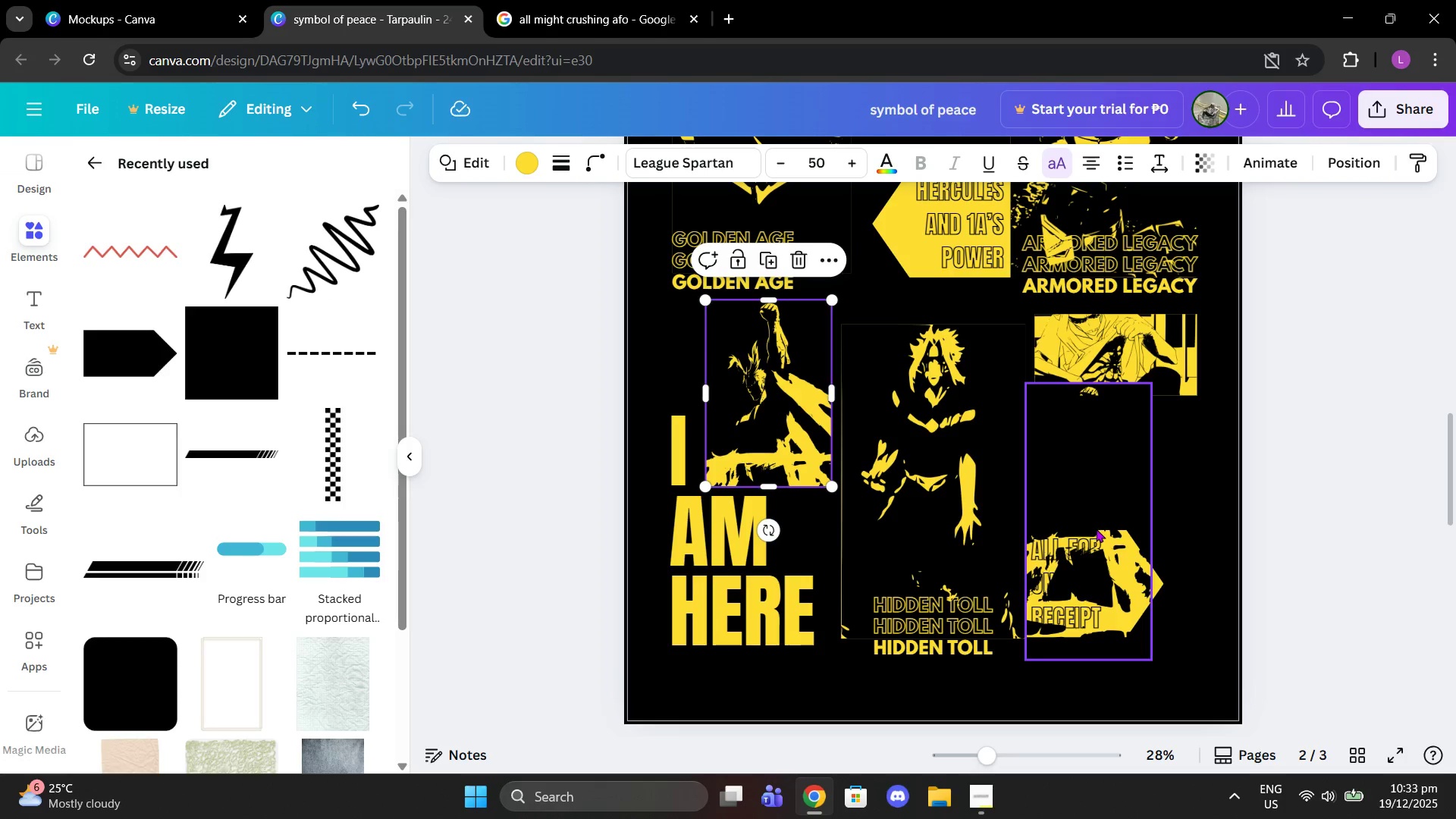 
left_click_drag(start_coordinate=[1096, 529], to_coordinate=[774, 445])
 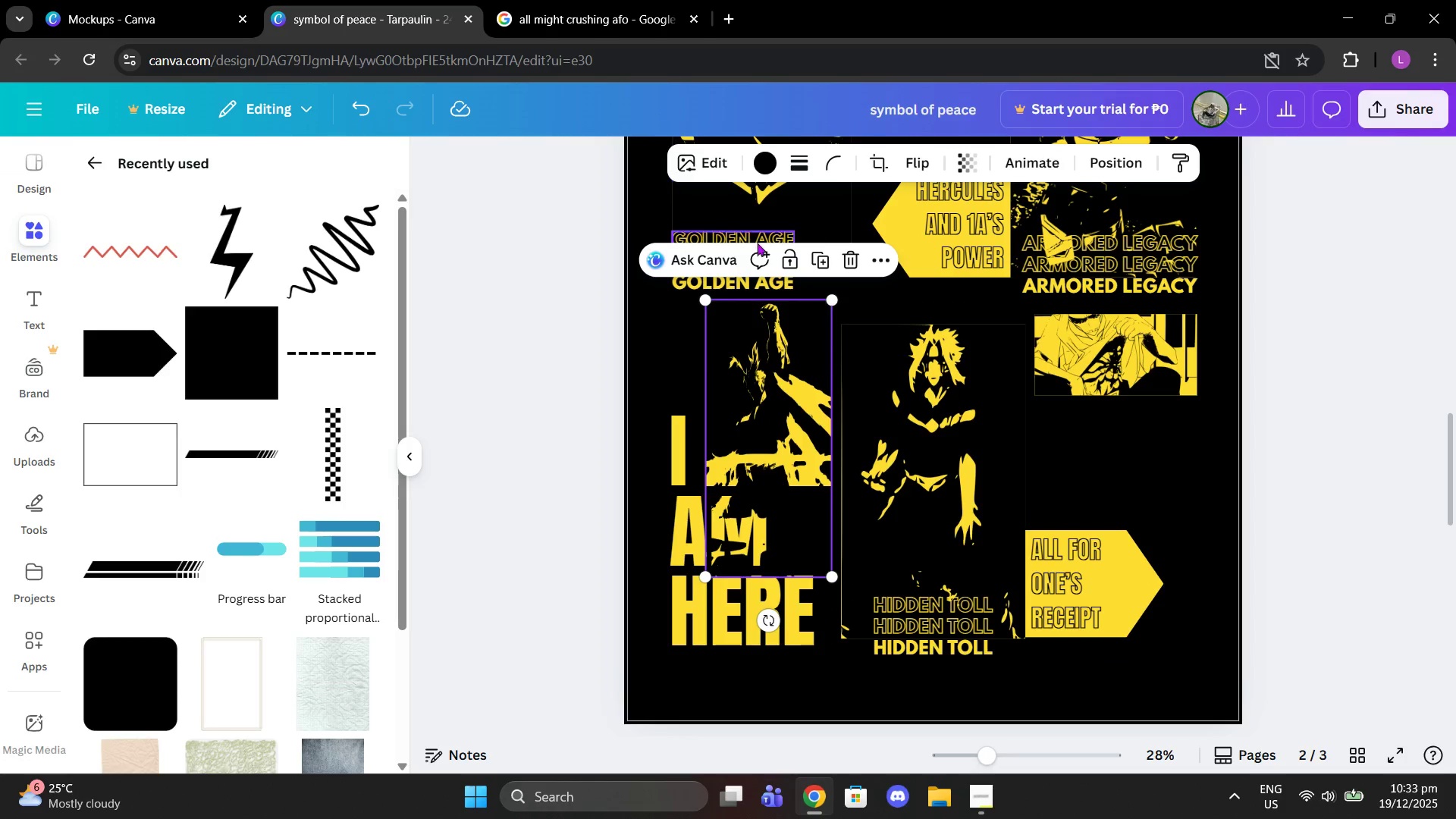 
left_click([872, 173])
 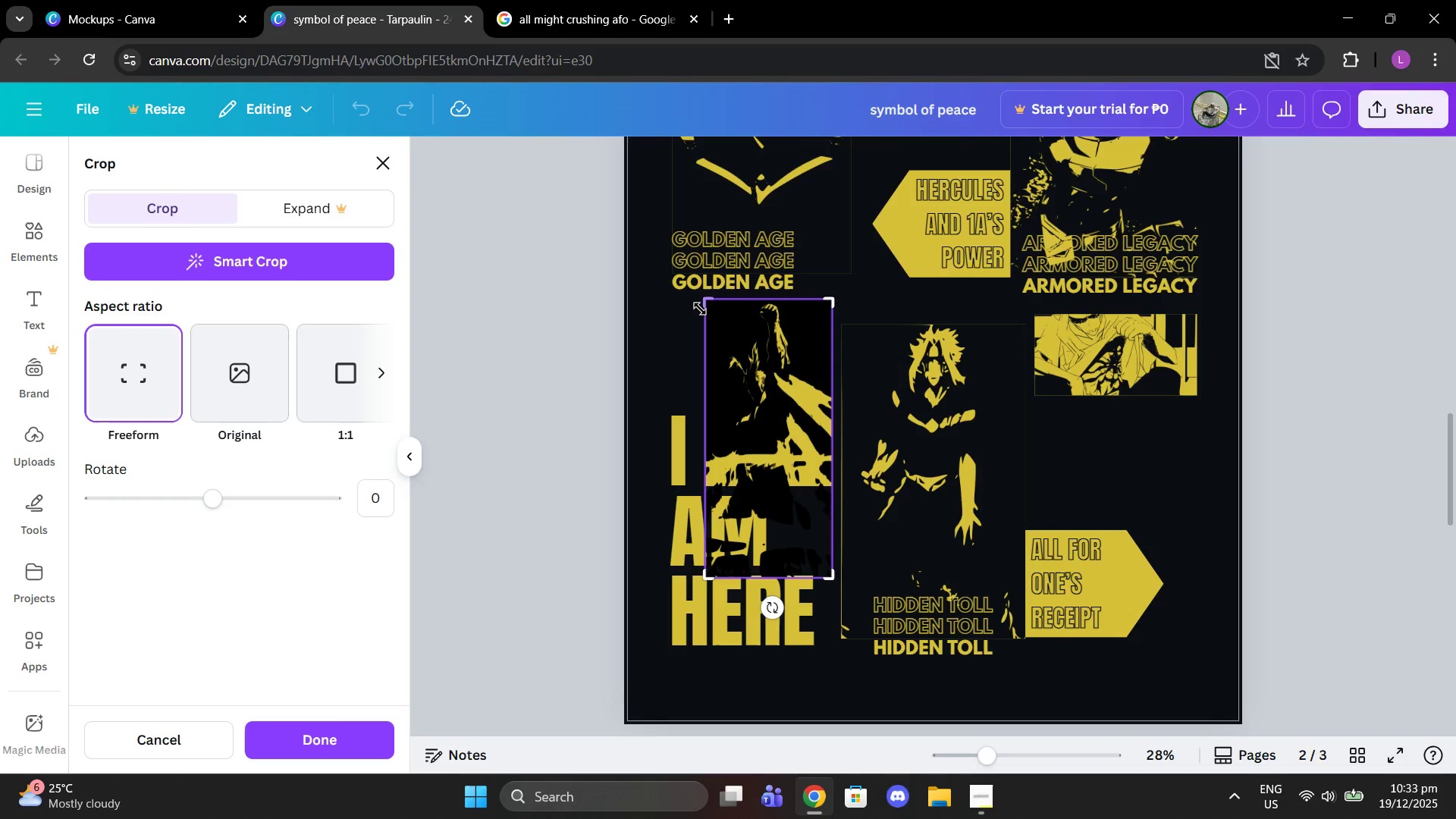 
left_click_drag(start_coordinate=[700, 309], to_coordinate=[692, 494])
 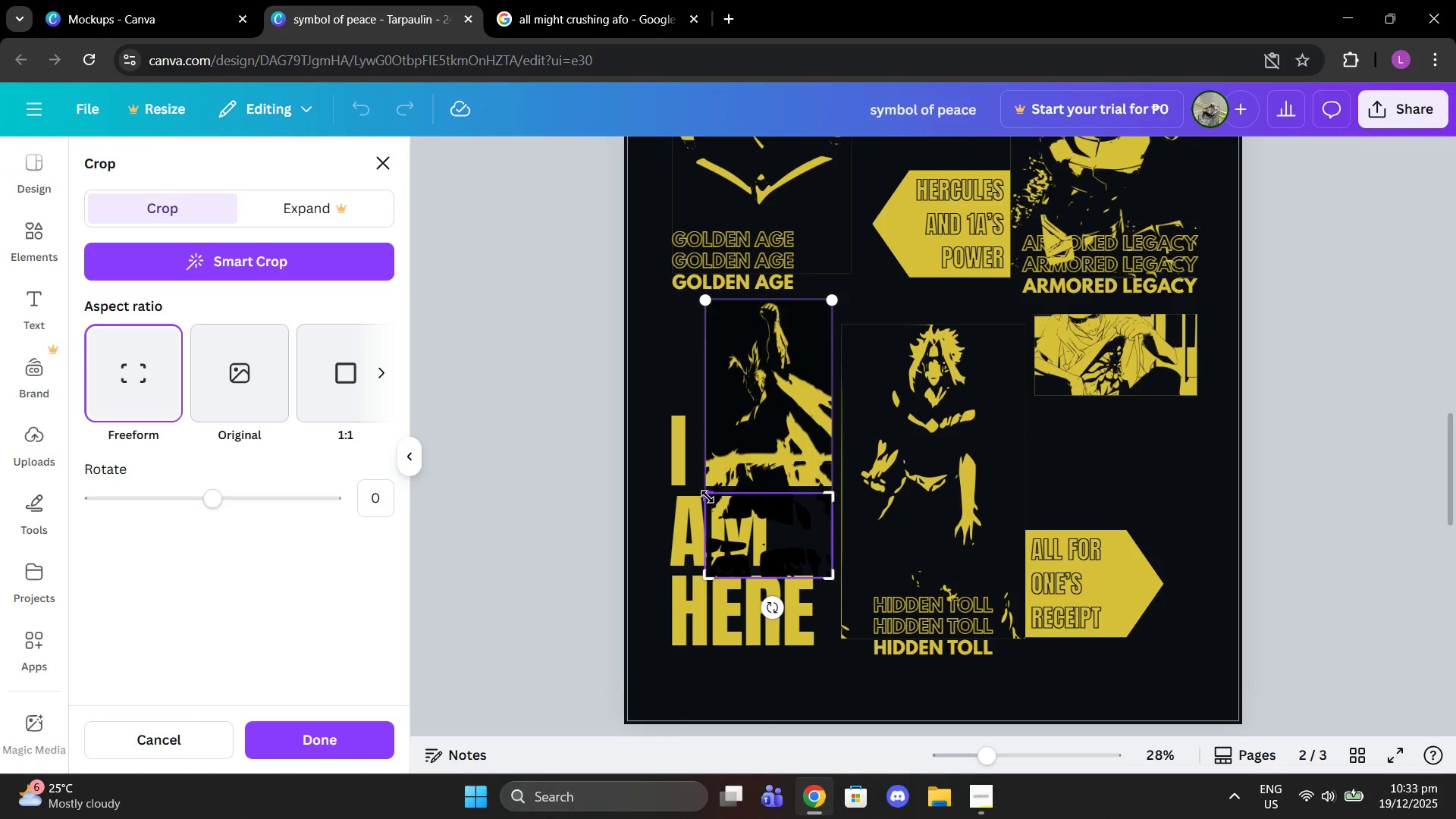 
left_click_drag(start_coordinate=[708, 497], to_coordinate=[771, 485])
 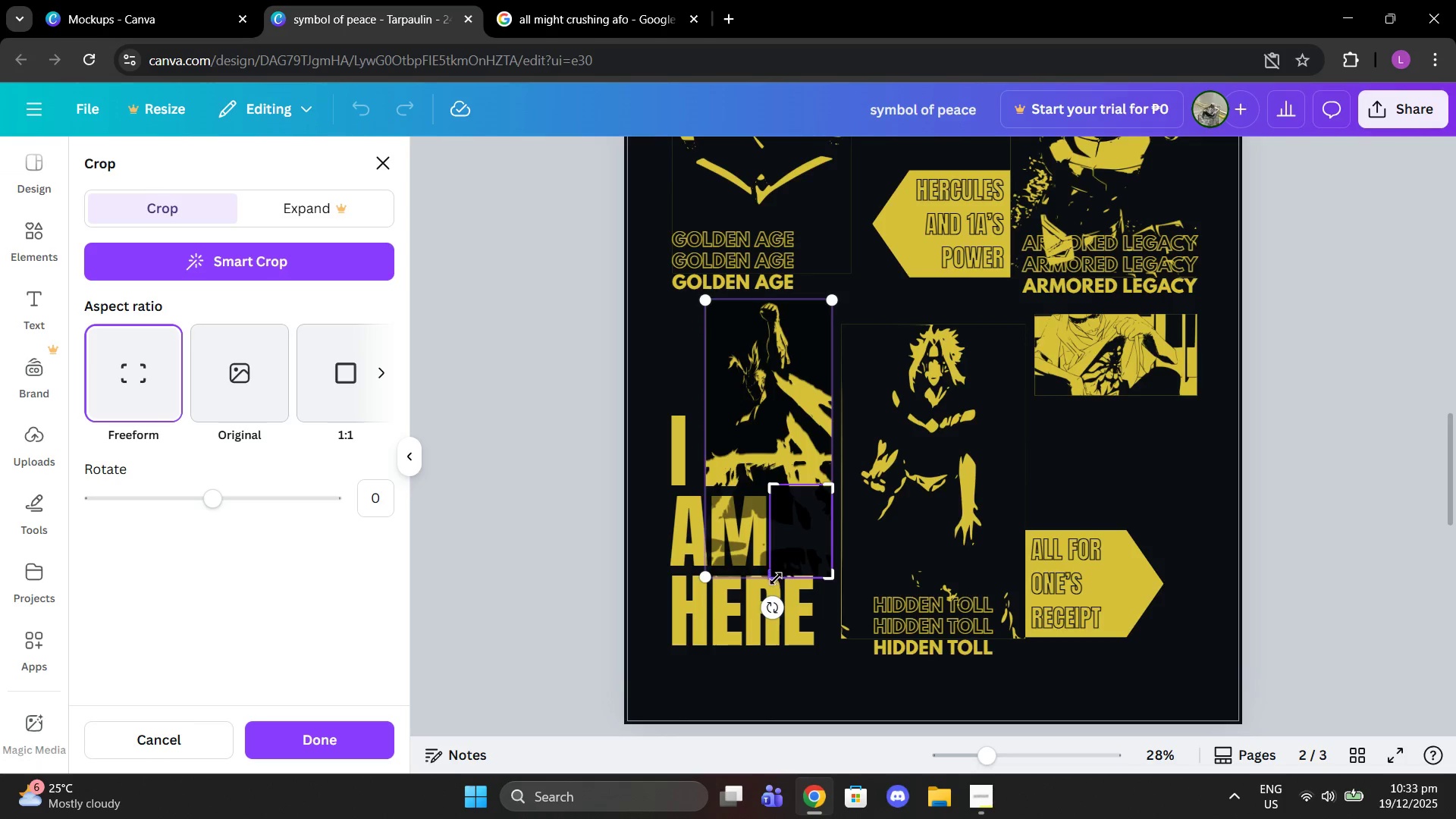 
left_click_drag(start_coordinate=[774, 579], to_coordinate=[774, 568])
 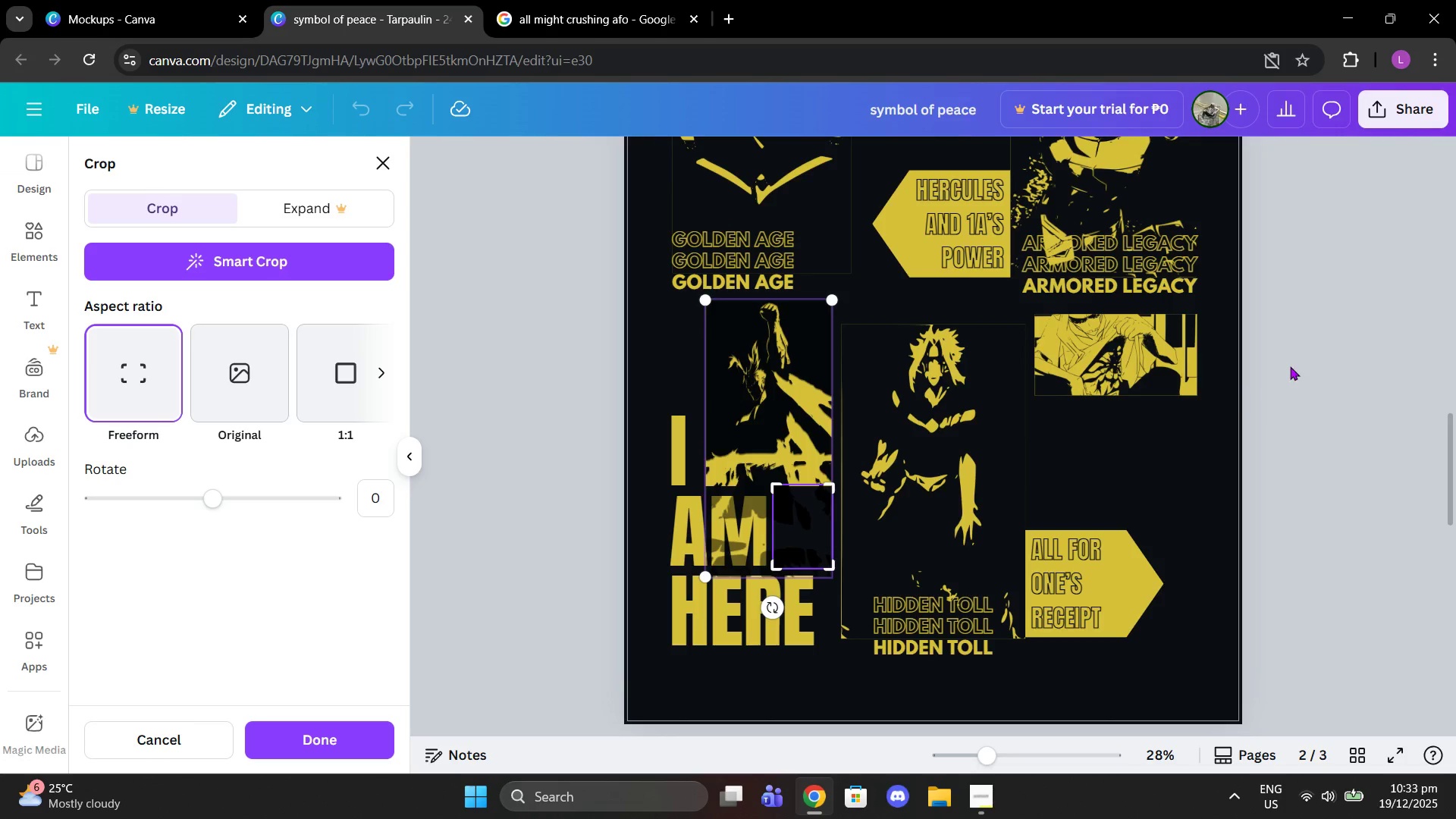 
left_click([1291, 365])
 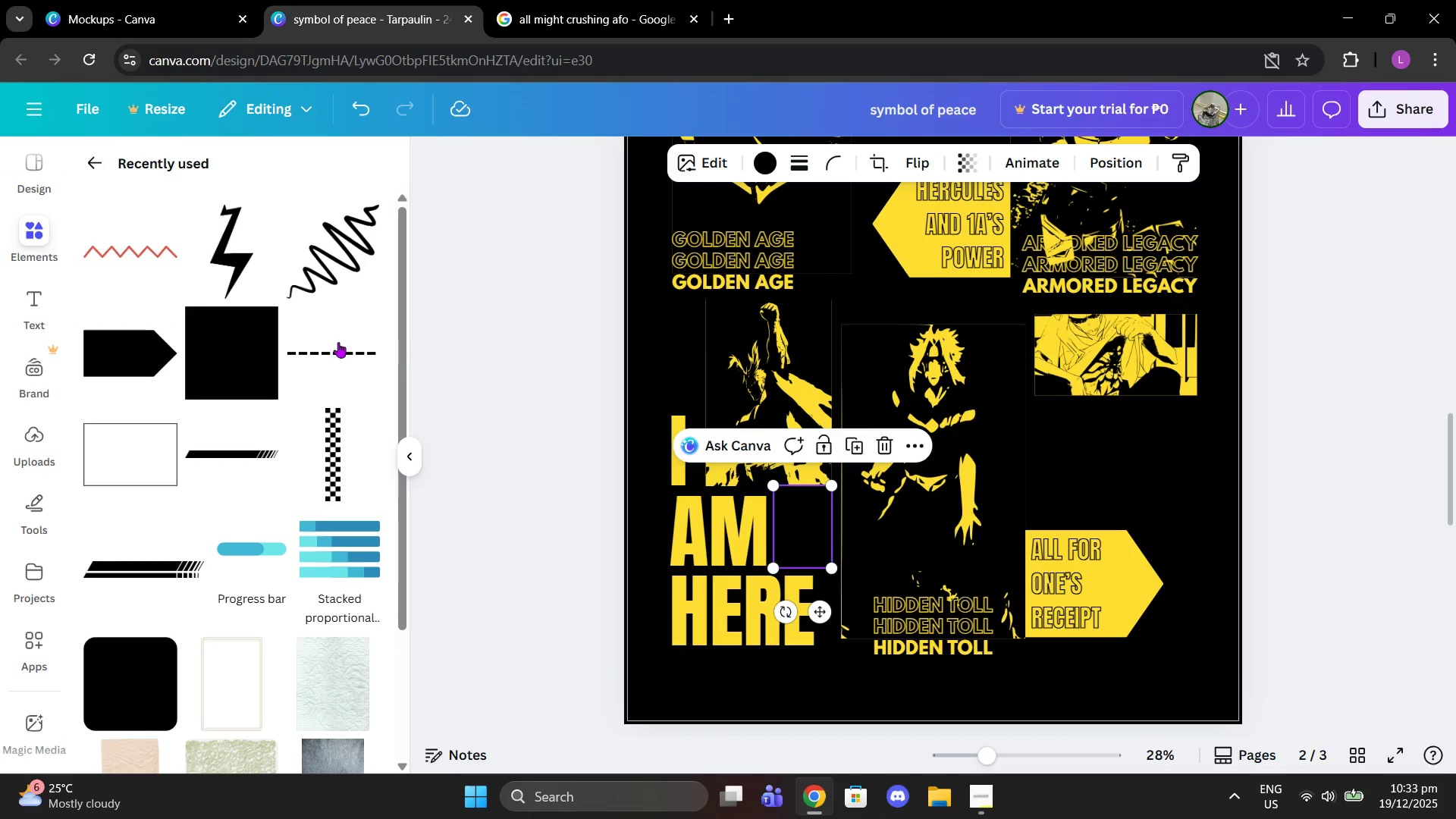 
left_click([260, 346])
 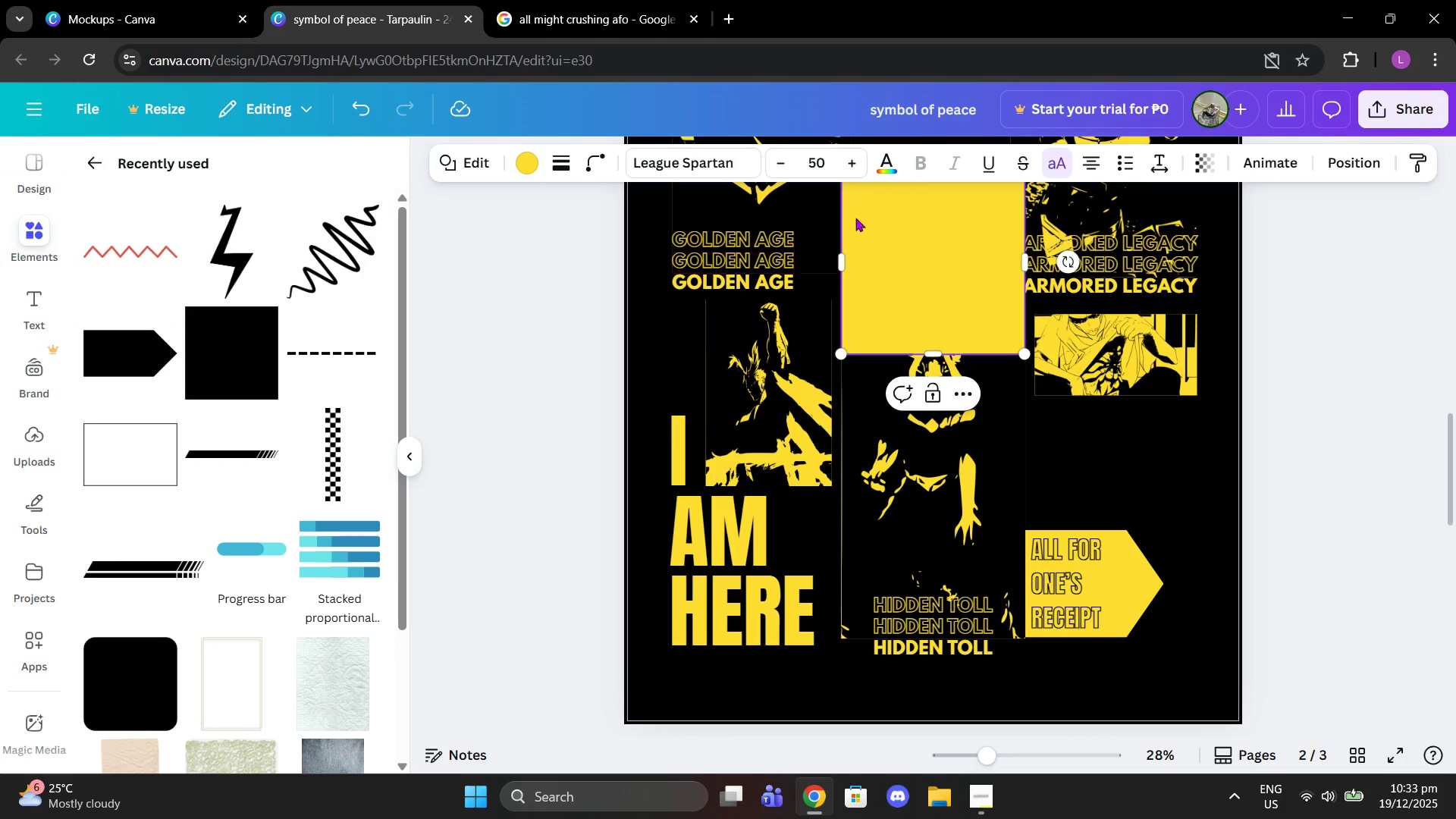 
left_click_drag(start_coordinate=[944, 234], to_coordinate=[880, 562])
 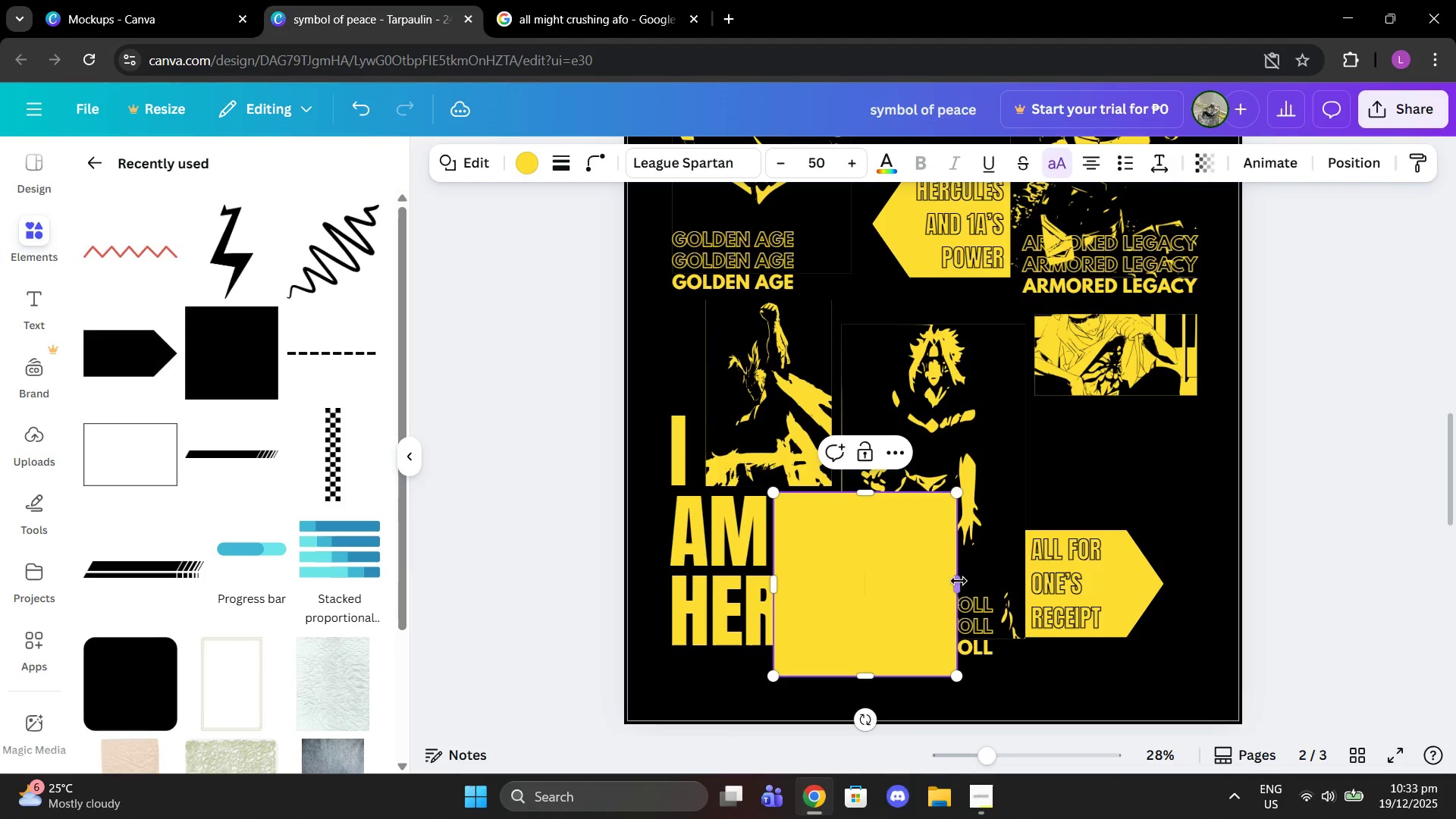 
left_click_drag(start_coordinate=[961, 581], to_coordinate=[838, 586])
 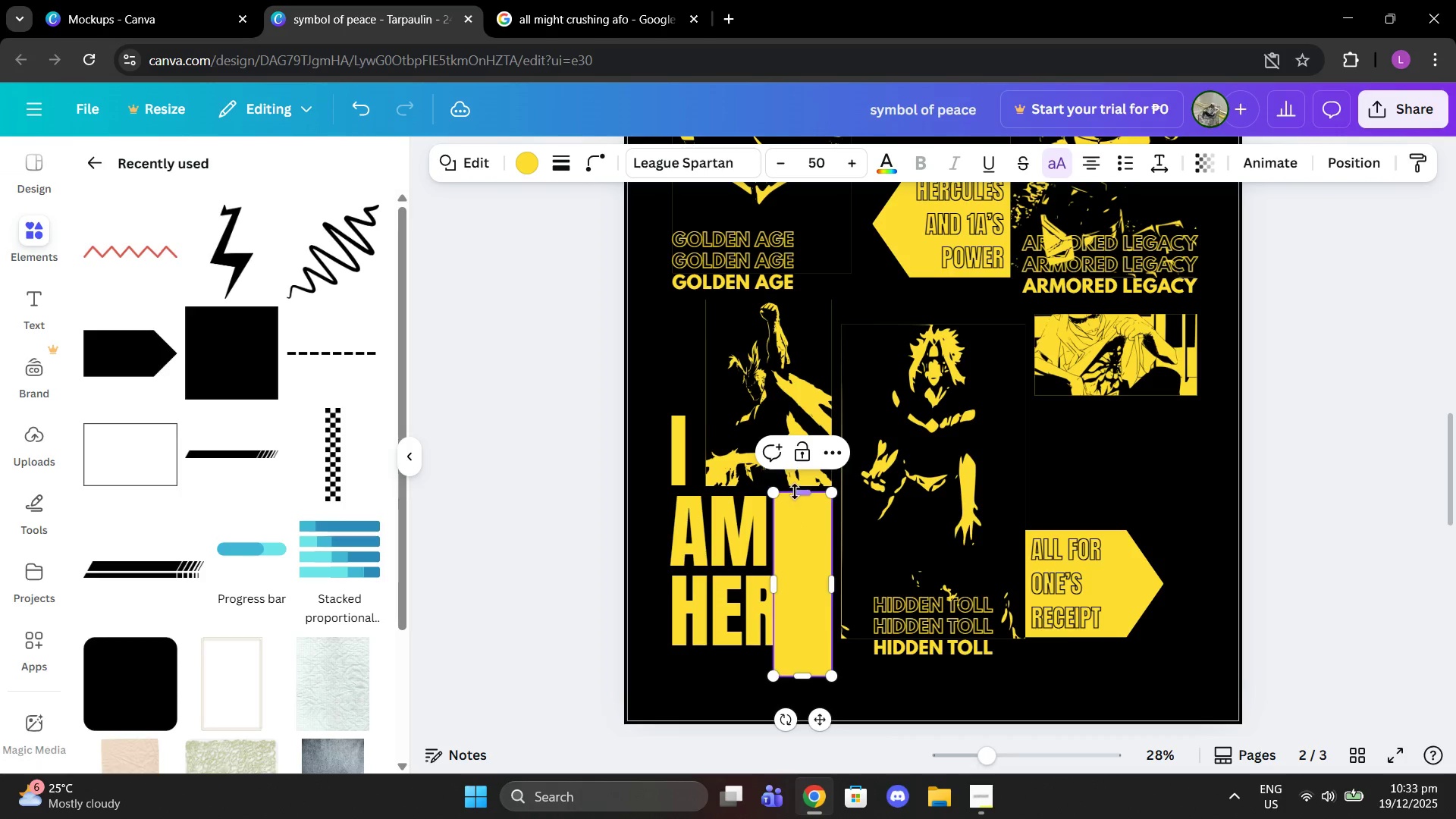 
left_click_drag(start_coordinate=[796, 491], to_coordinate=[801, 492])
 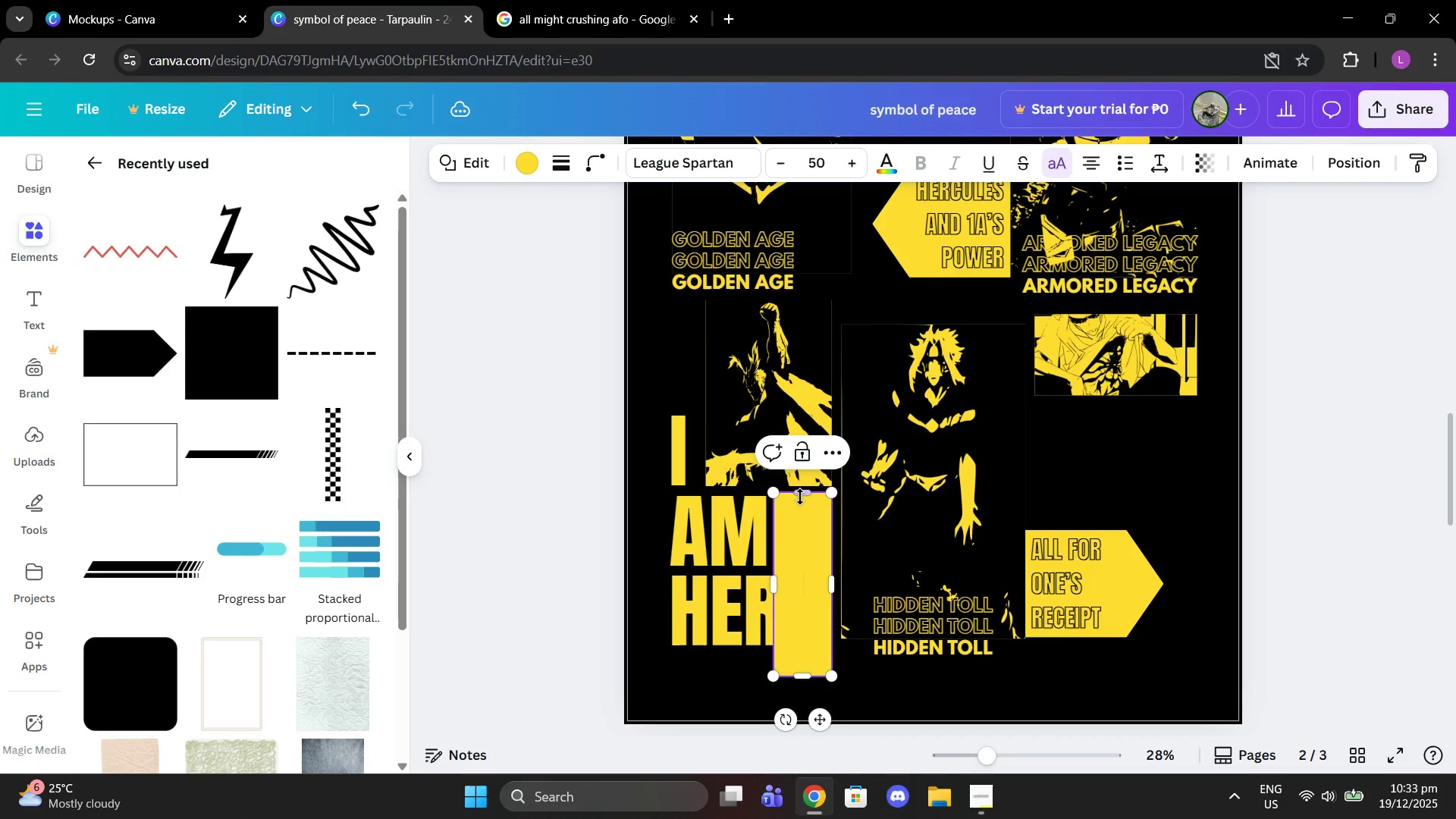 
left_click_drag(start_coordinate=[800, 492], to_coordinate=[802, 485])
 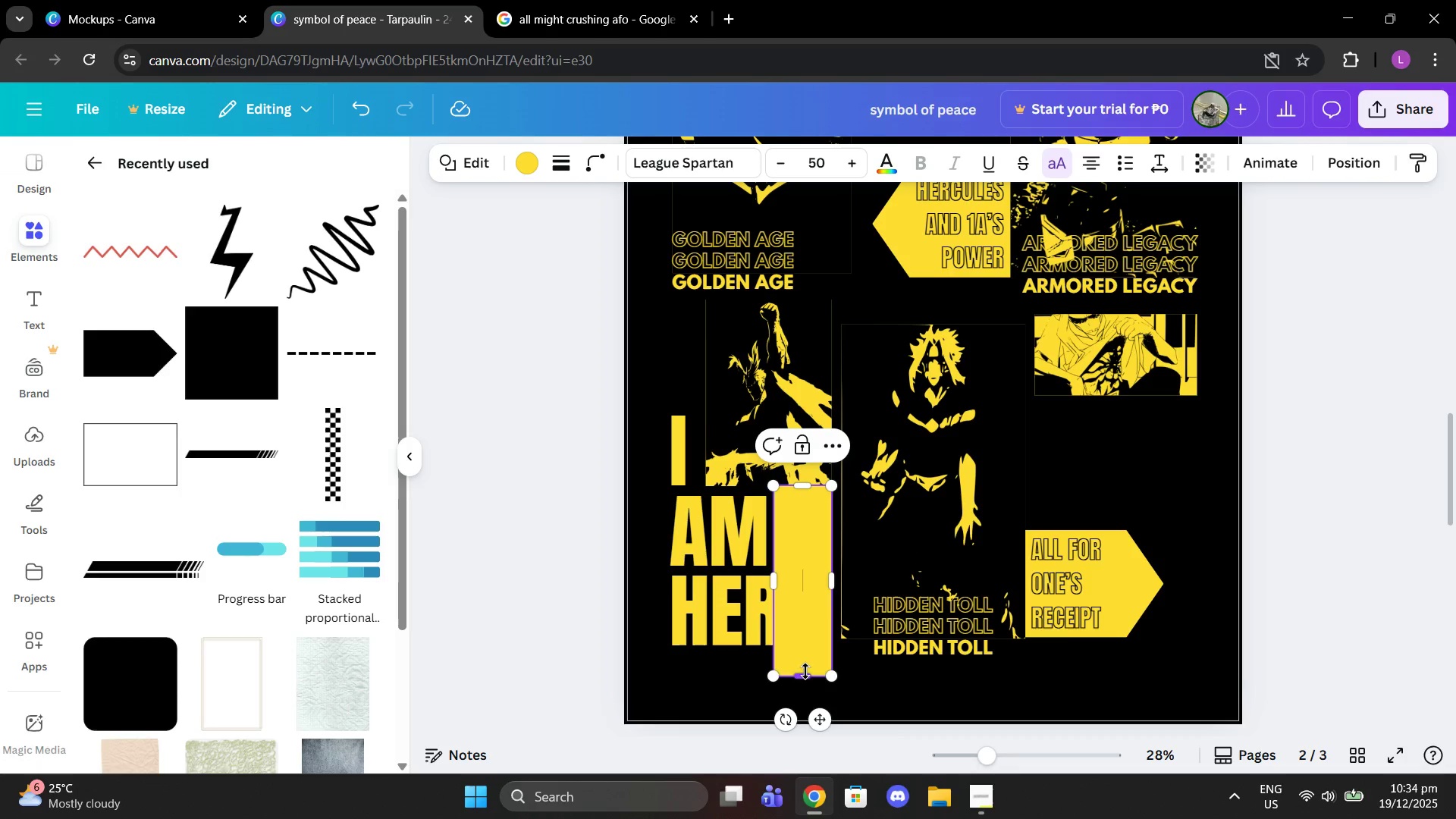 
left_click_drag(start_coordinate=[805, 673], to_coordinate=[806, 563])
 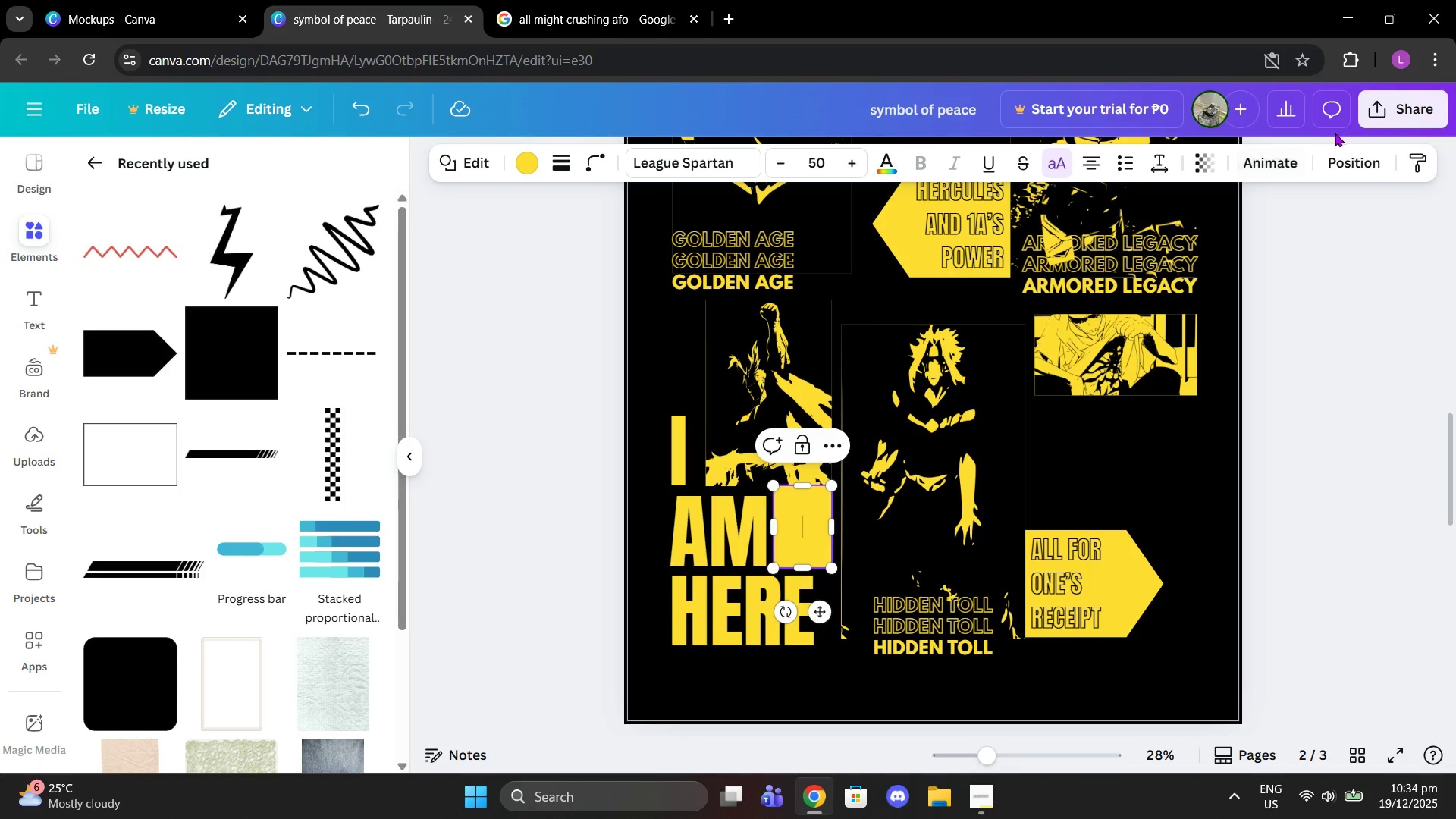 
left_click([1348, 153])
 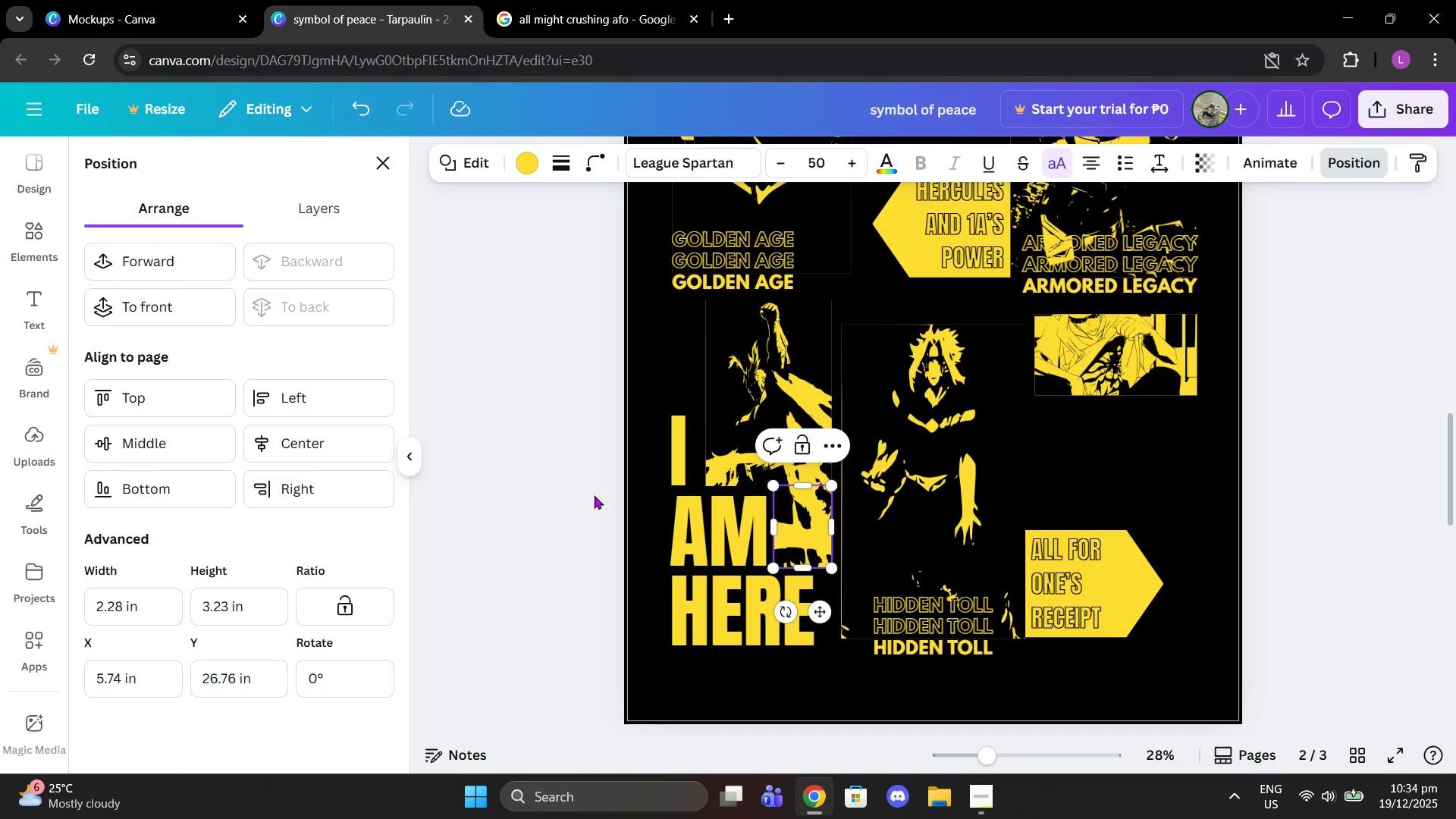 
double_click([562, 496])
 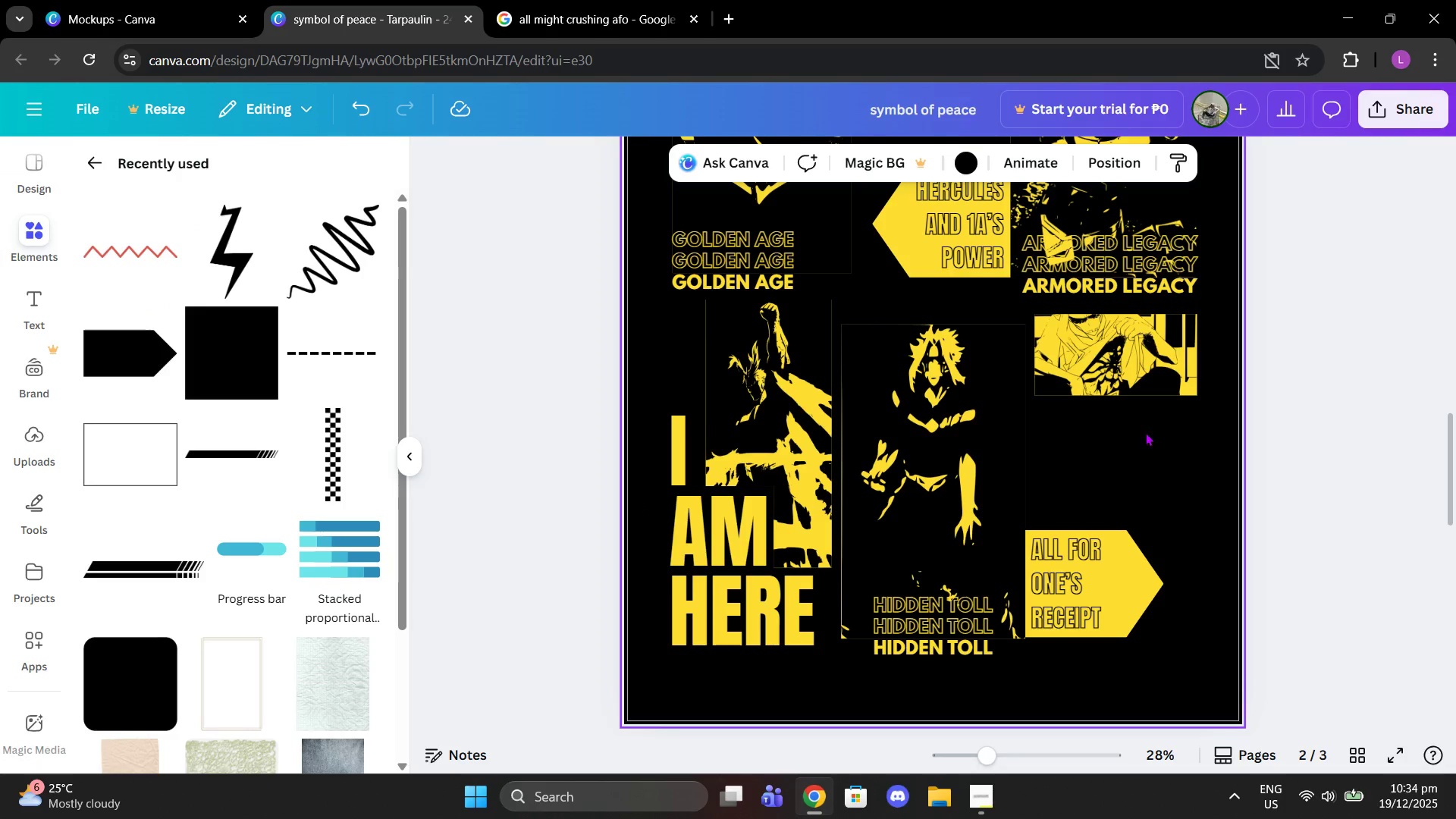 
scroll: coordinate [1153, 431], scroll_direction: up, amount: 1.0
 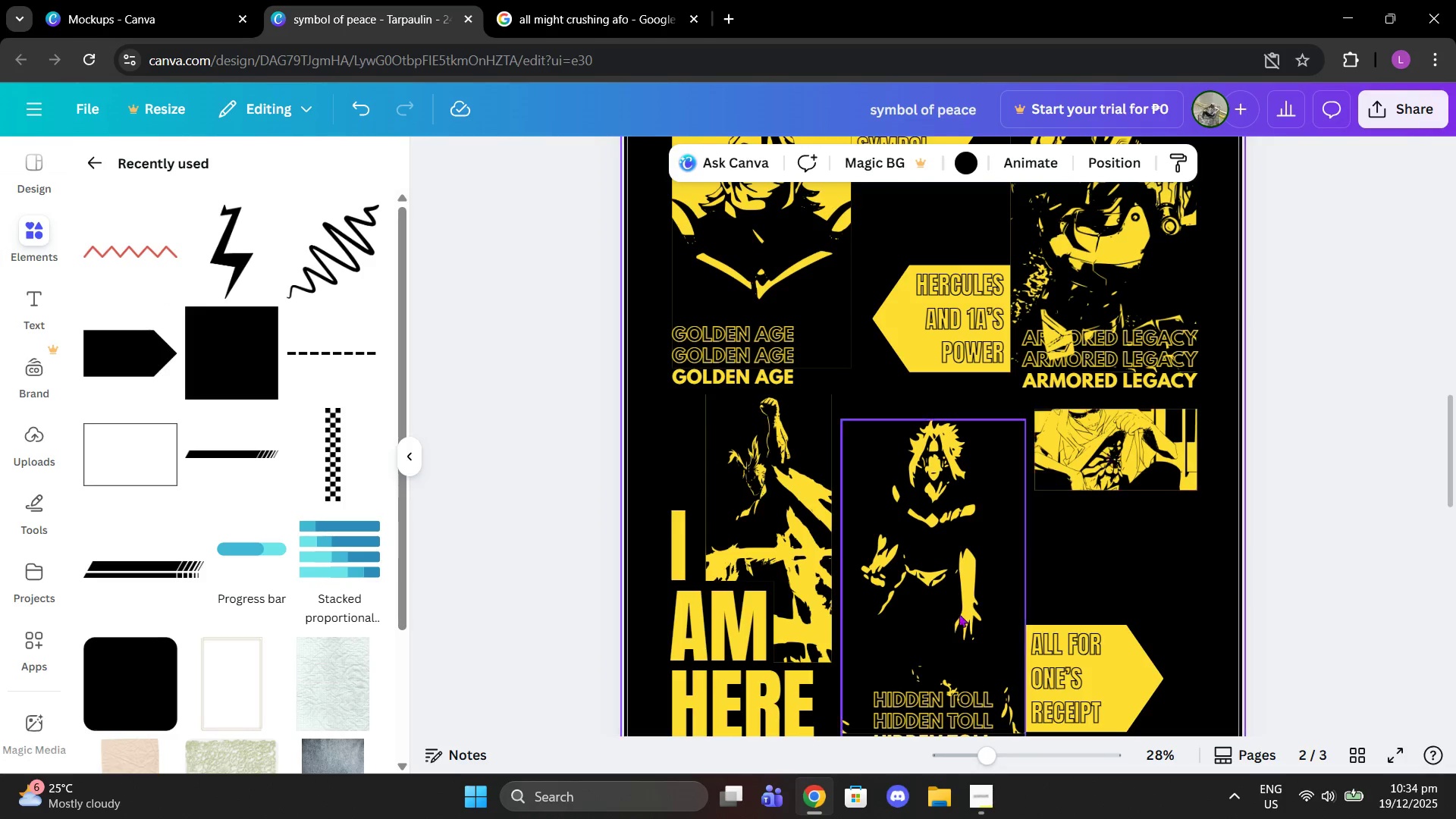 
scroll: coordinate [906, 557], scroll_direction: down, amount: 3.0
 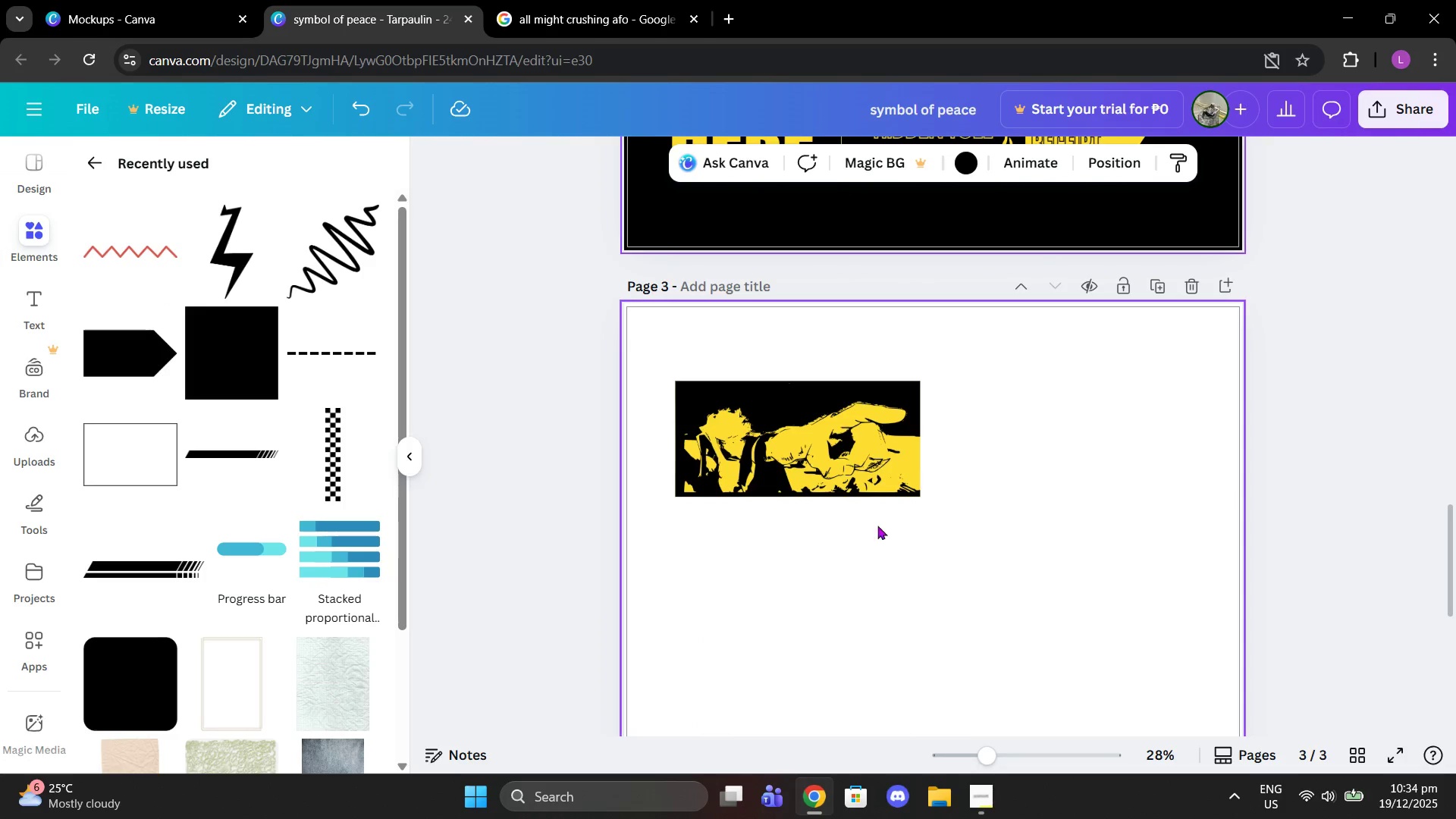 
left_click_drag(start_coordinate=[858, 494], to_coordinate=[1036, 372])
 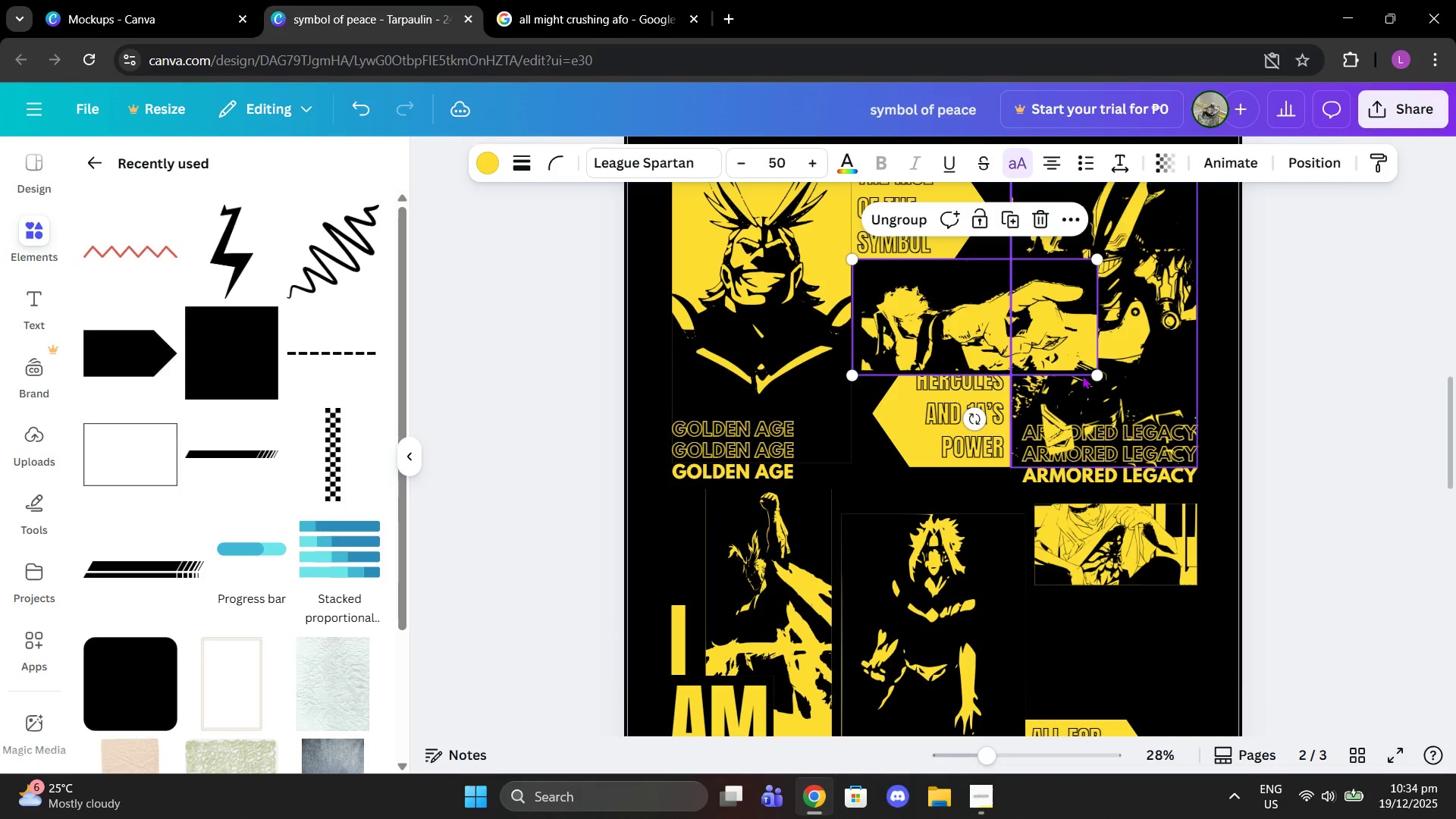 
scroll: coordinate [997, 472], scroll_direction: up, amount: 4.0
 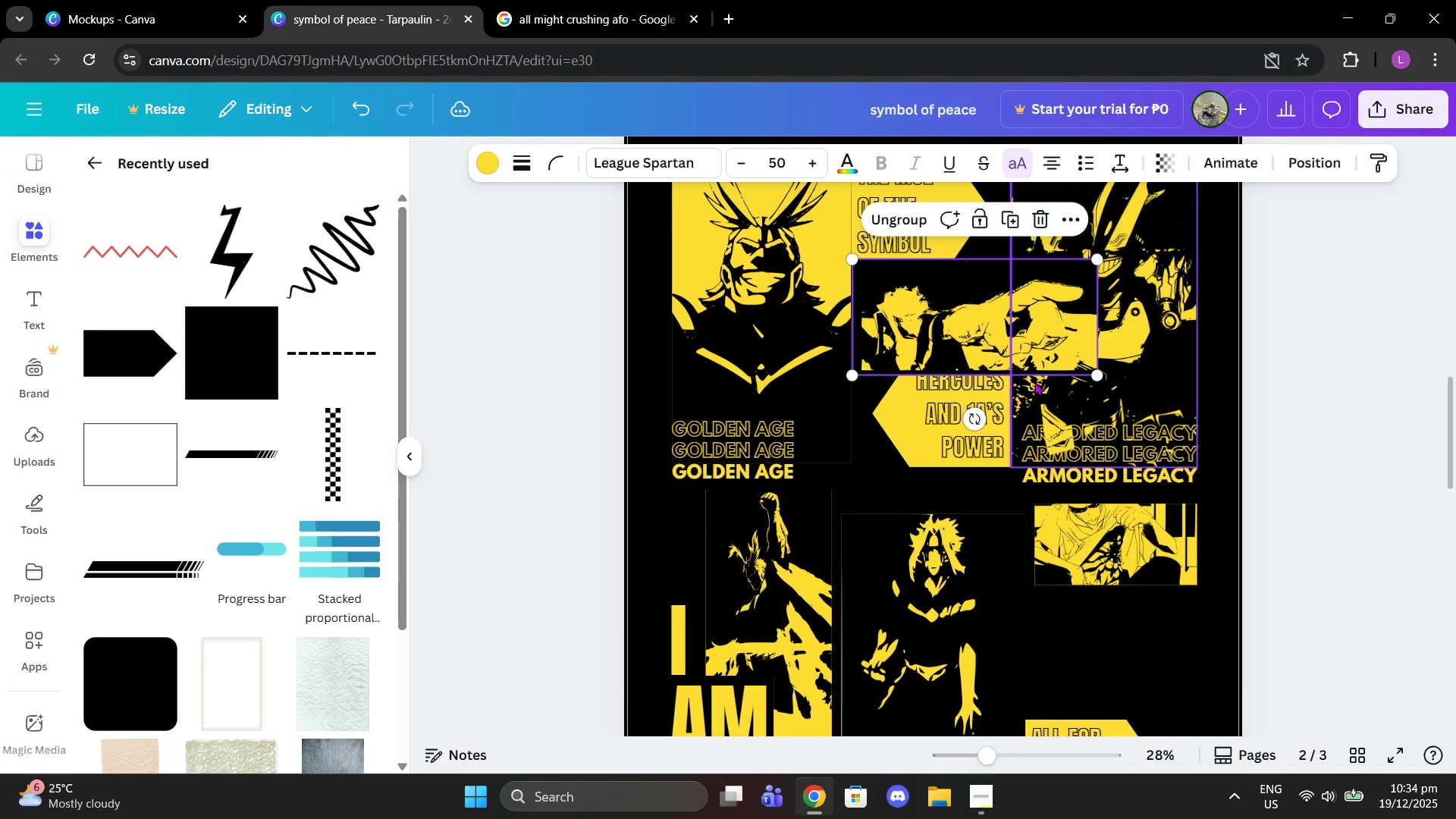 
left_click_drag(start_coordinate=[1094, 374], to_coordinate=[999, 346])
 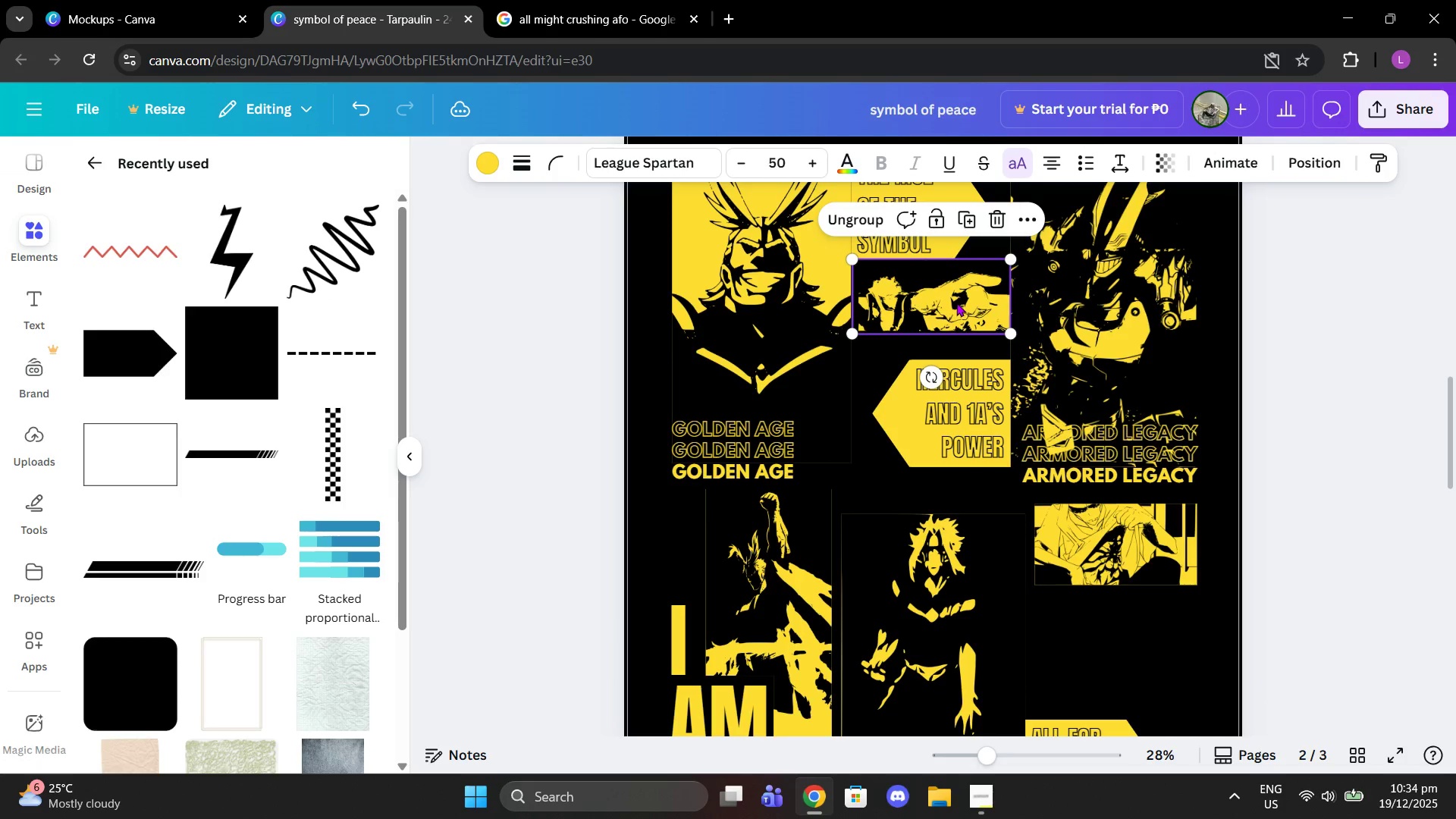 
left_click_drag(start_coordinate=[956, 303], to_coordinate=[956, 314])
 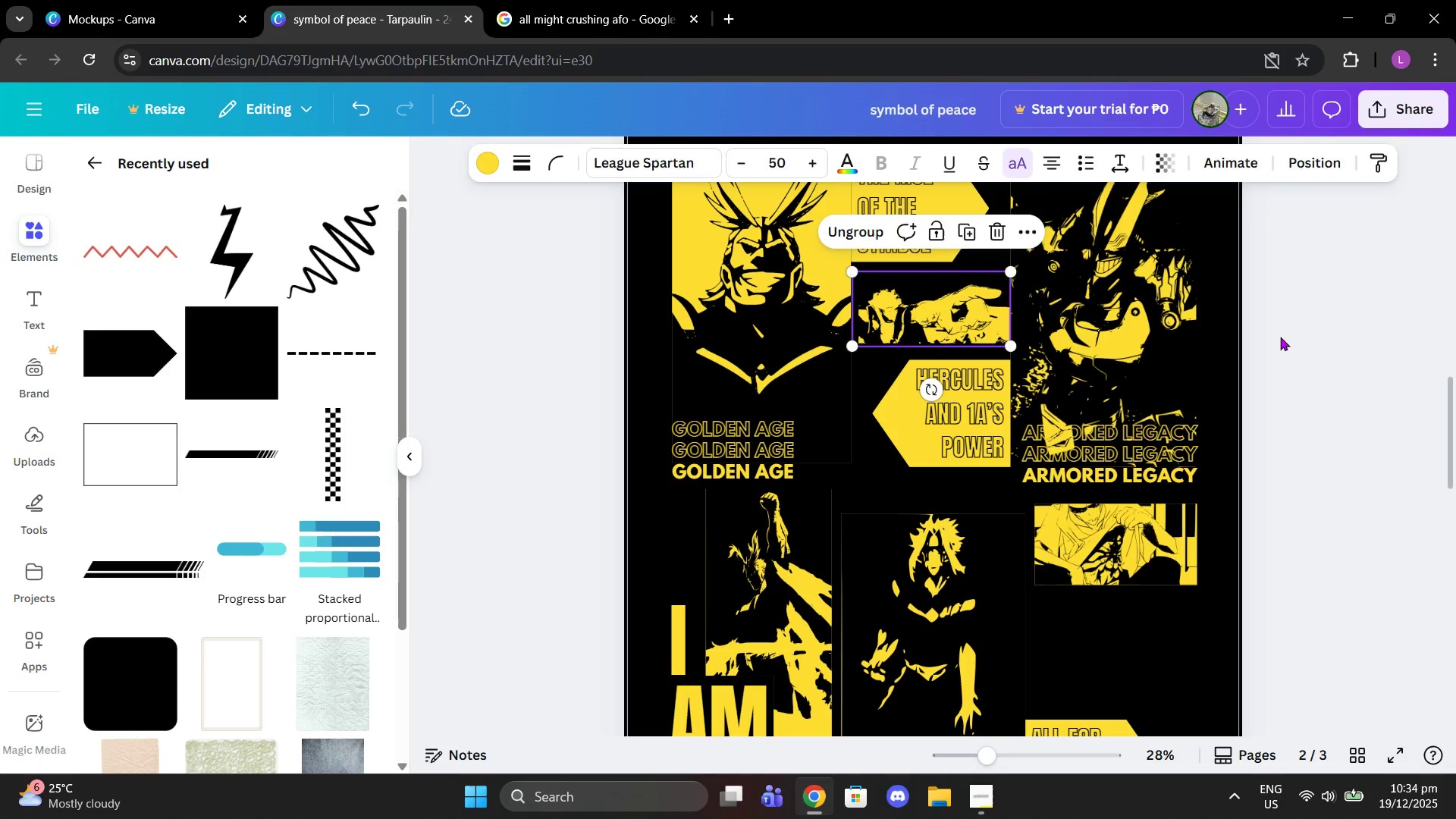 
left_click([1280, 337])
 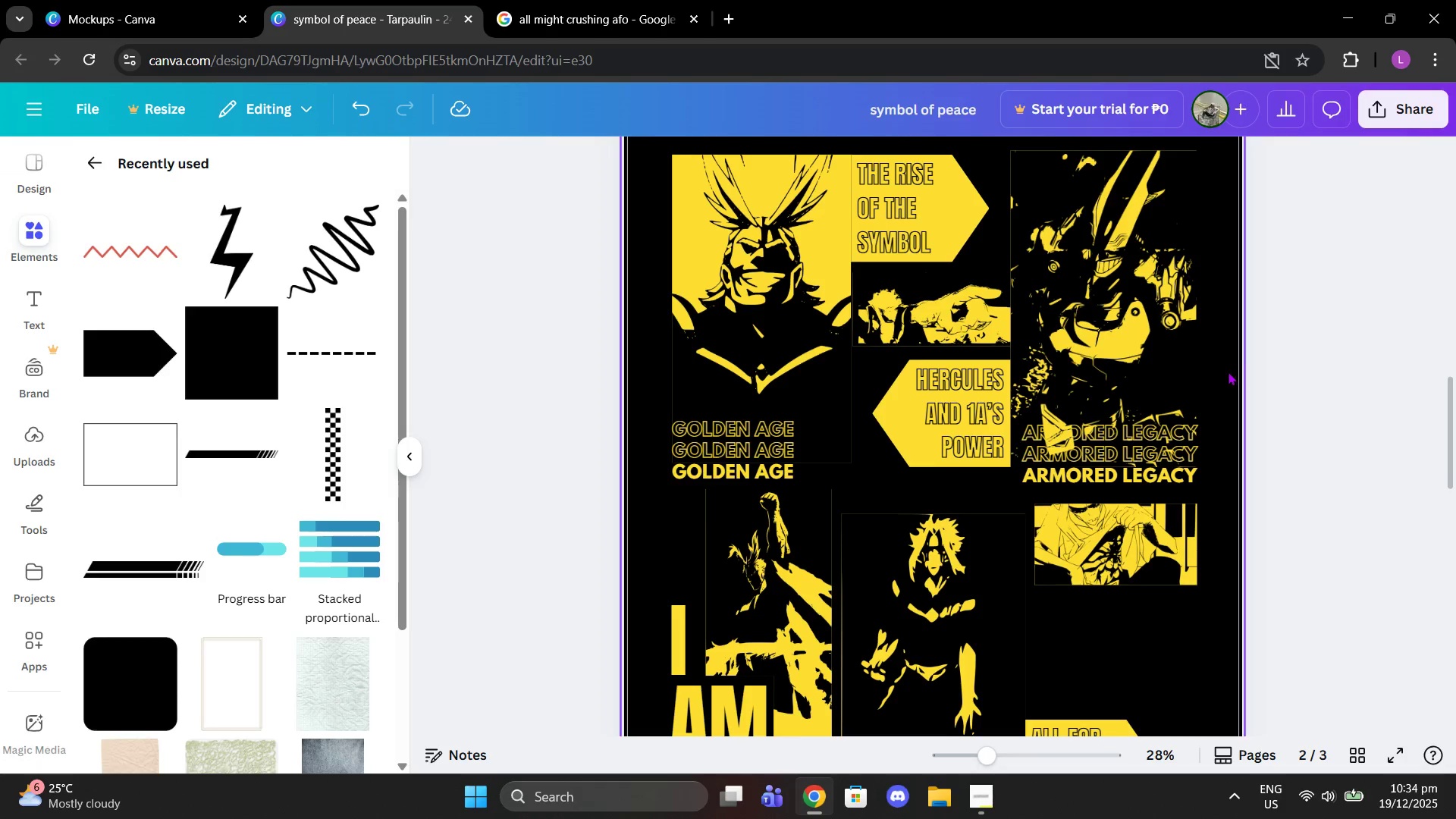 
scroll: coordinate [1101, 477], scroll_direction: down, amount: 2.0
 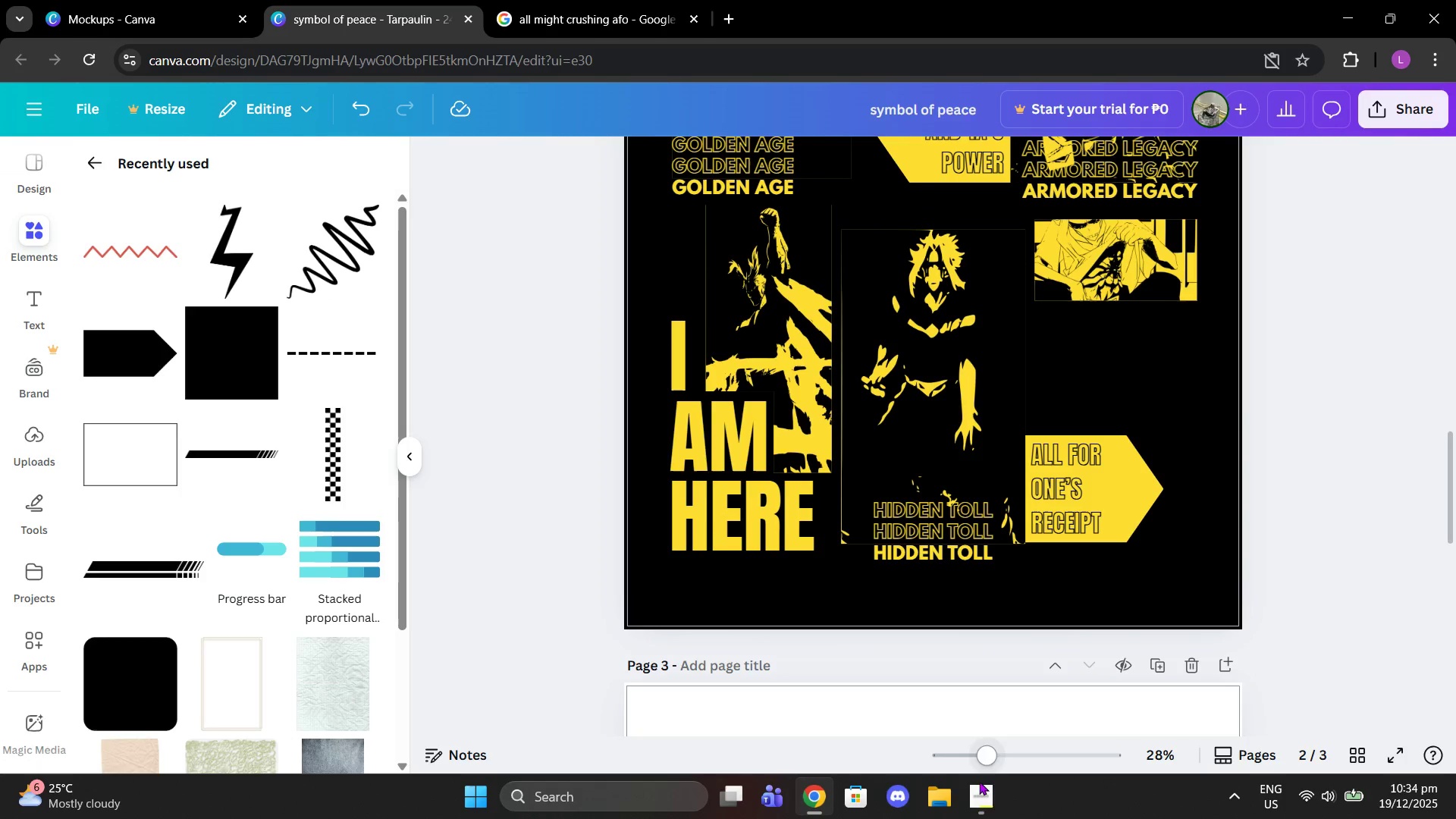 
left_click([980, 800])